 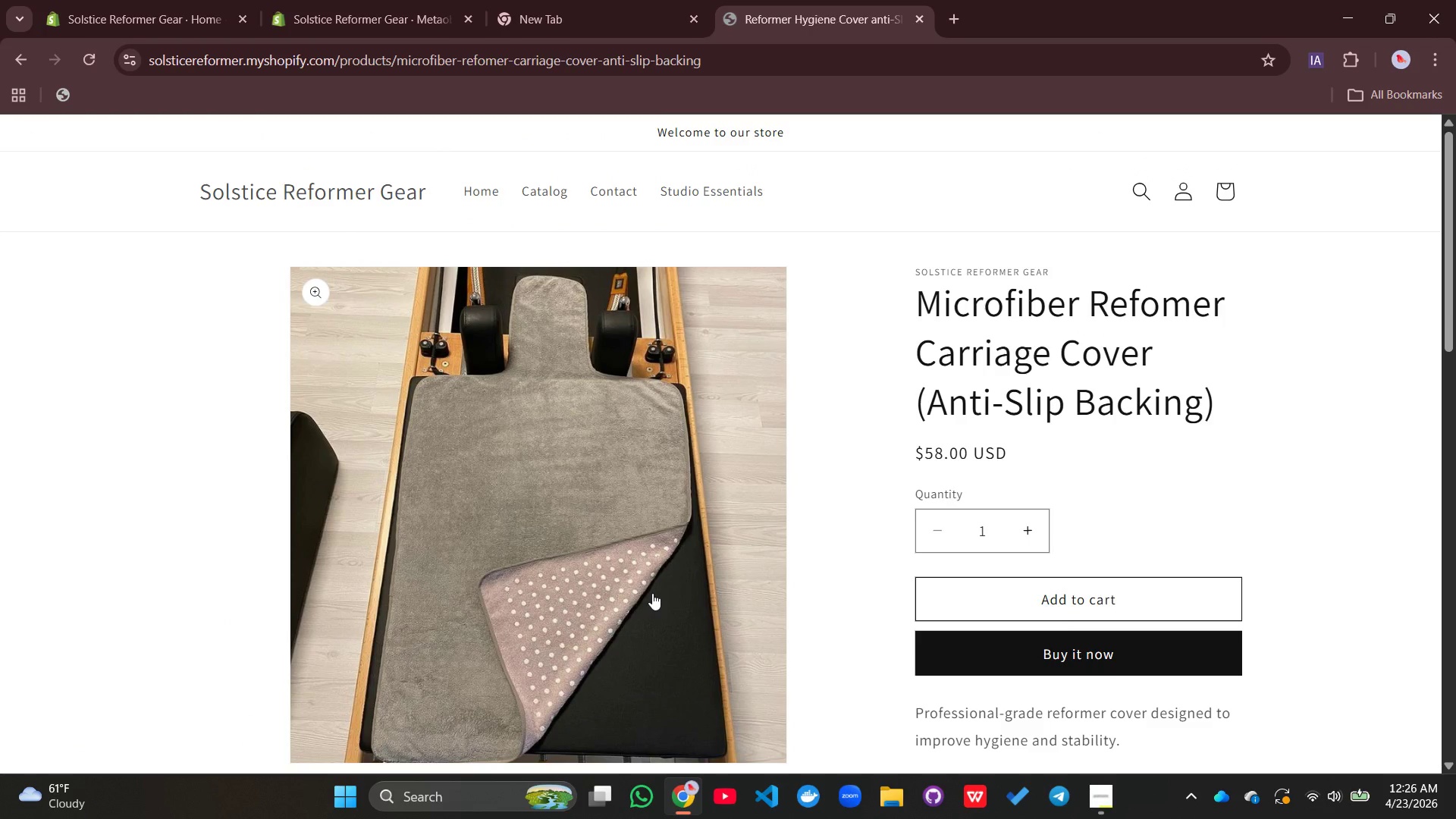 
left_click([332, 194])
 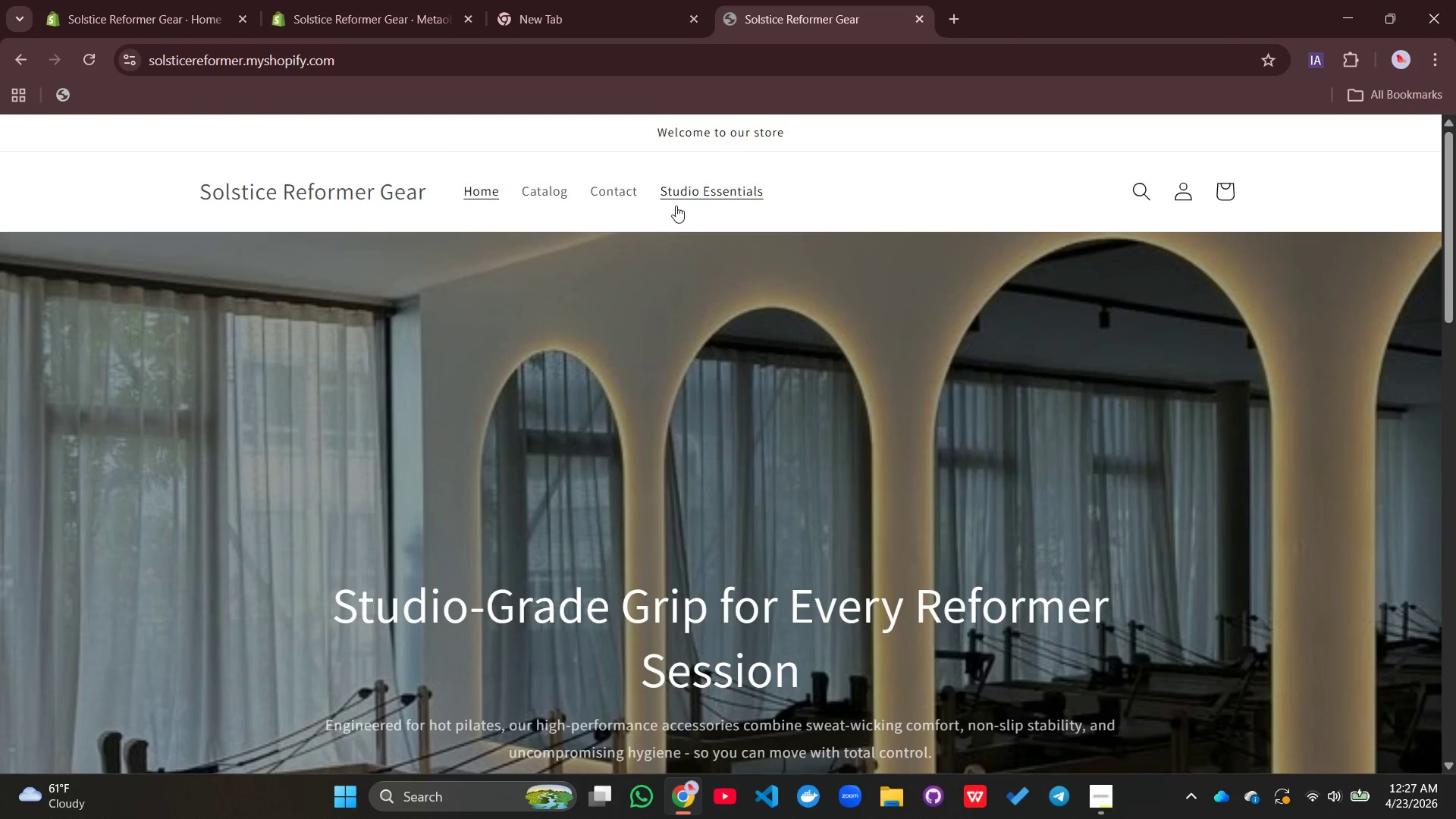 
left_click([698, 196])
 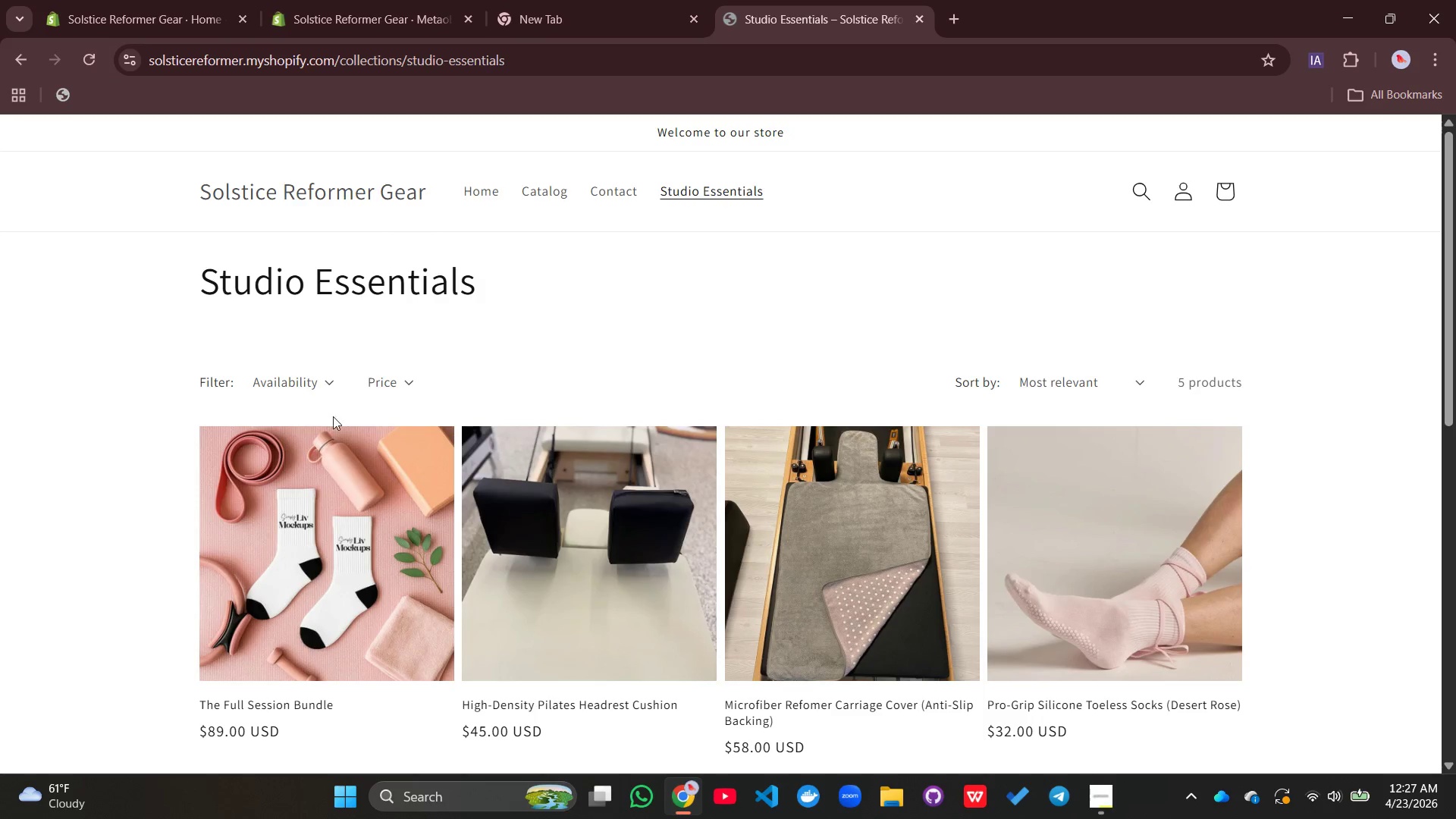 
left_click([309, 390])
 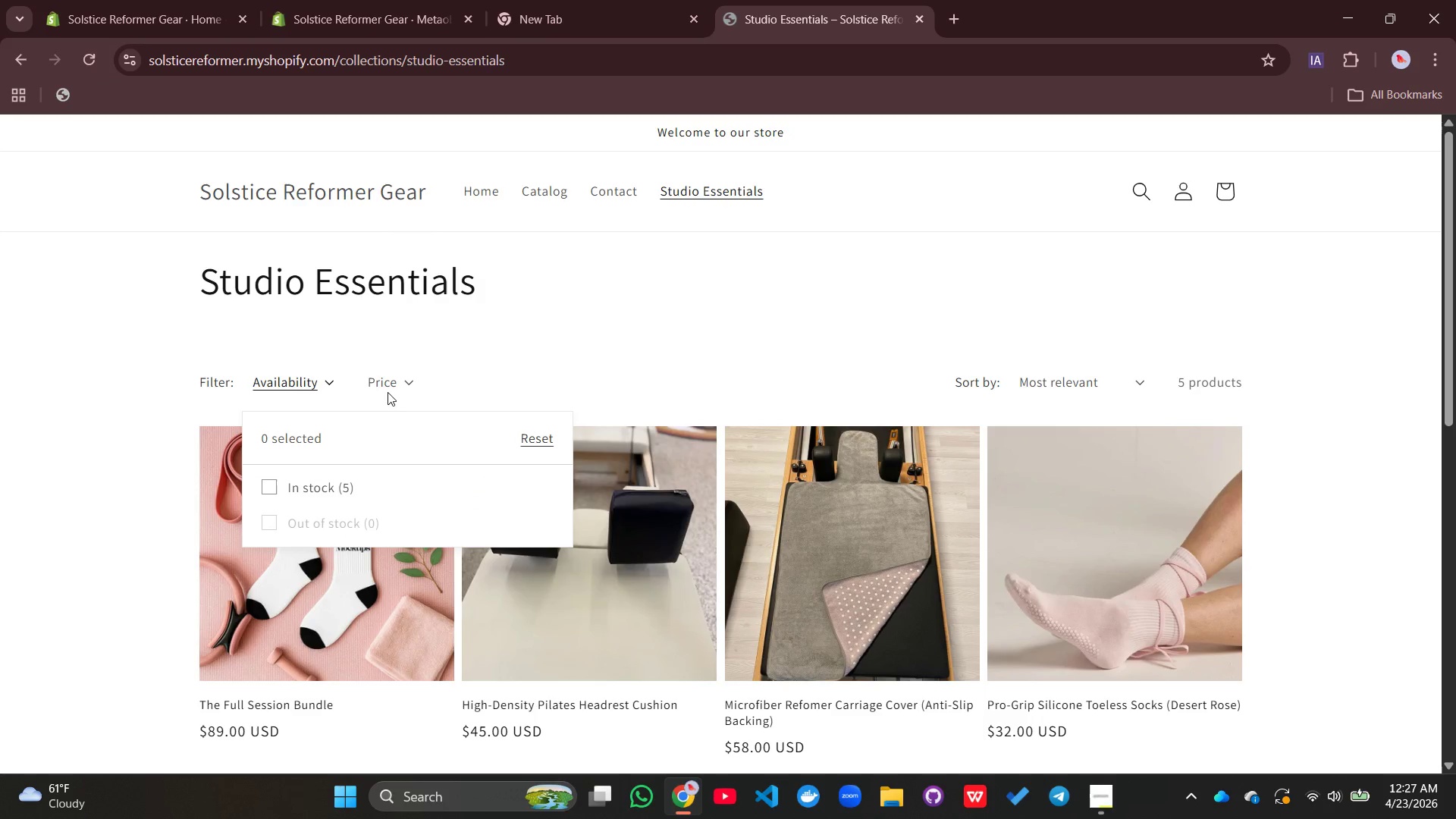 
left_click([384, 387])
 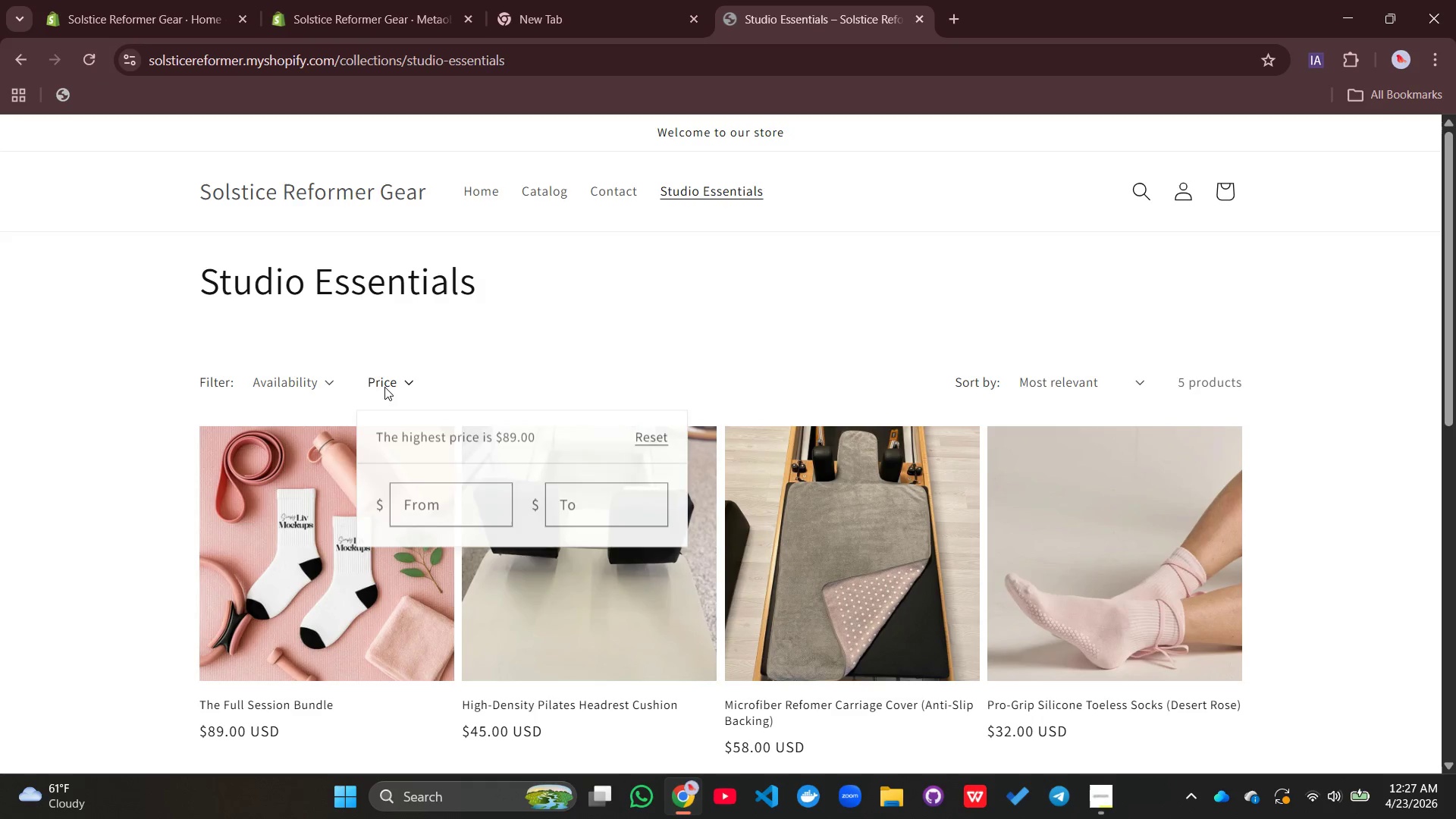 
left_click([384, 387])
 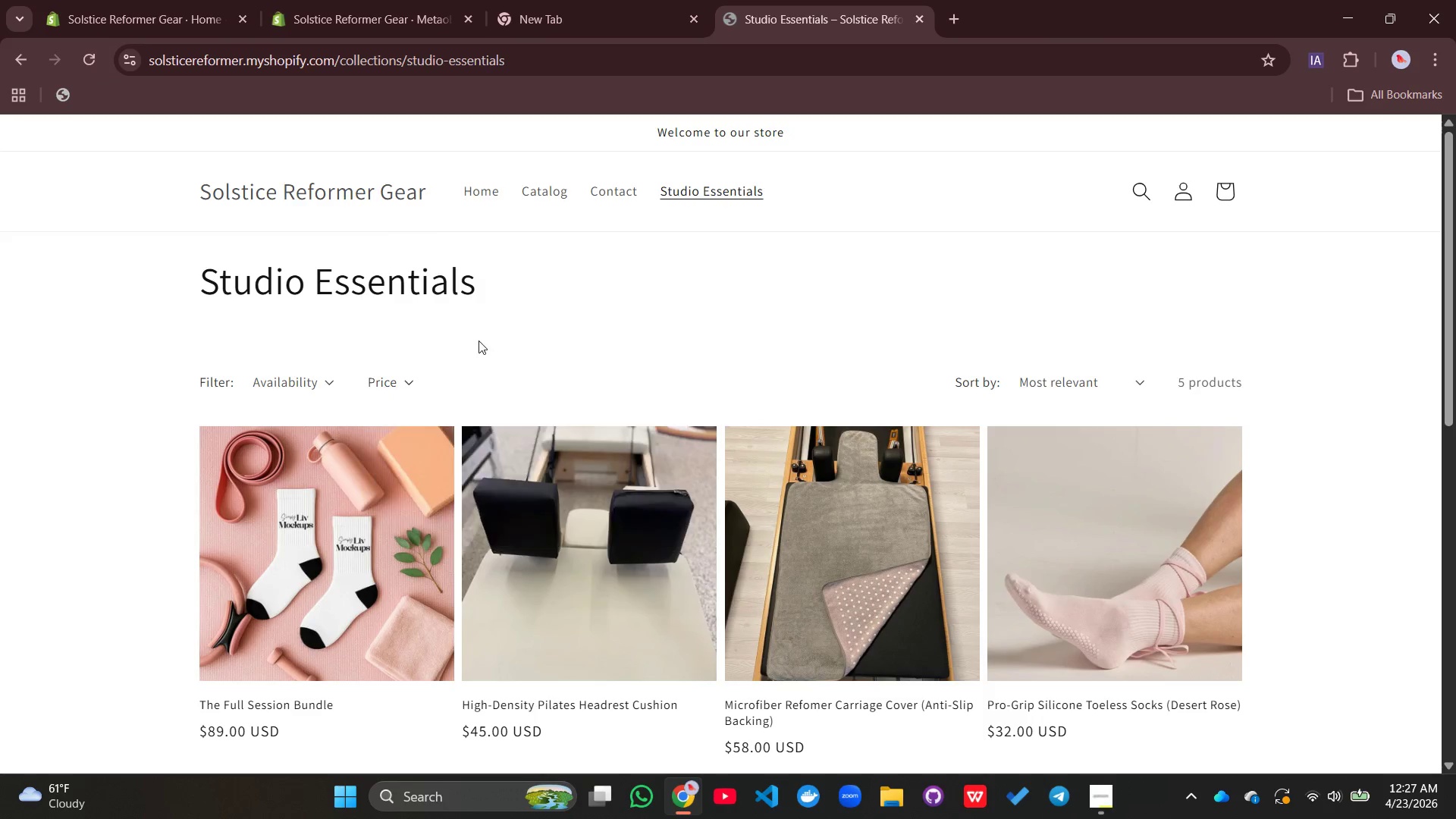 
left_click([479, 340])
 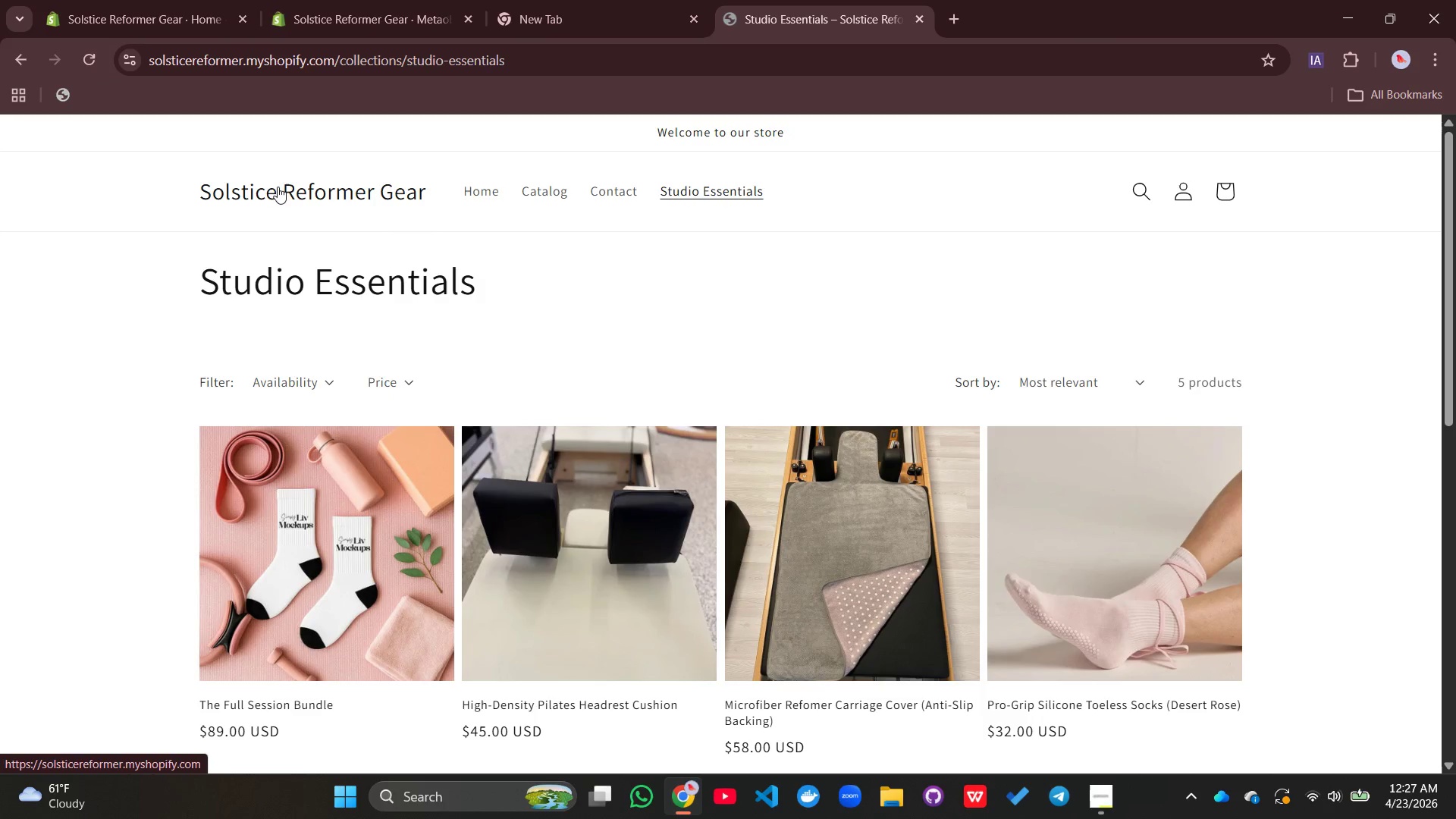 
left_click([276, 187])
 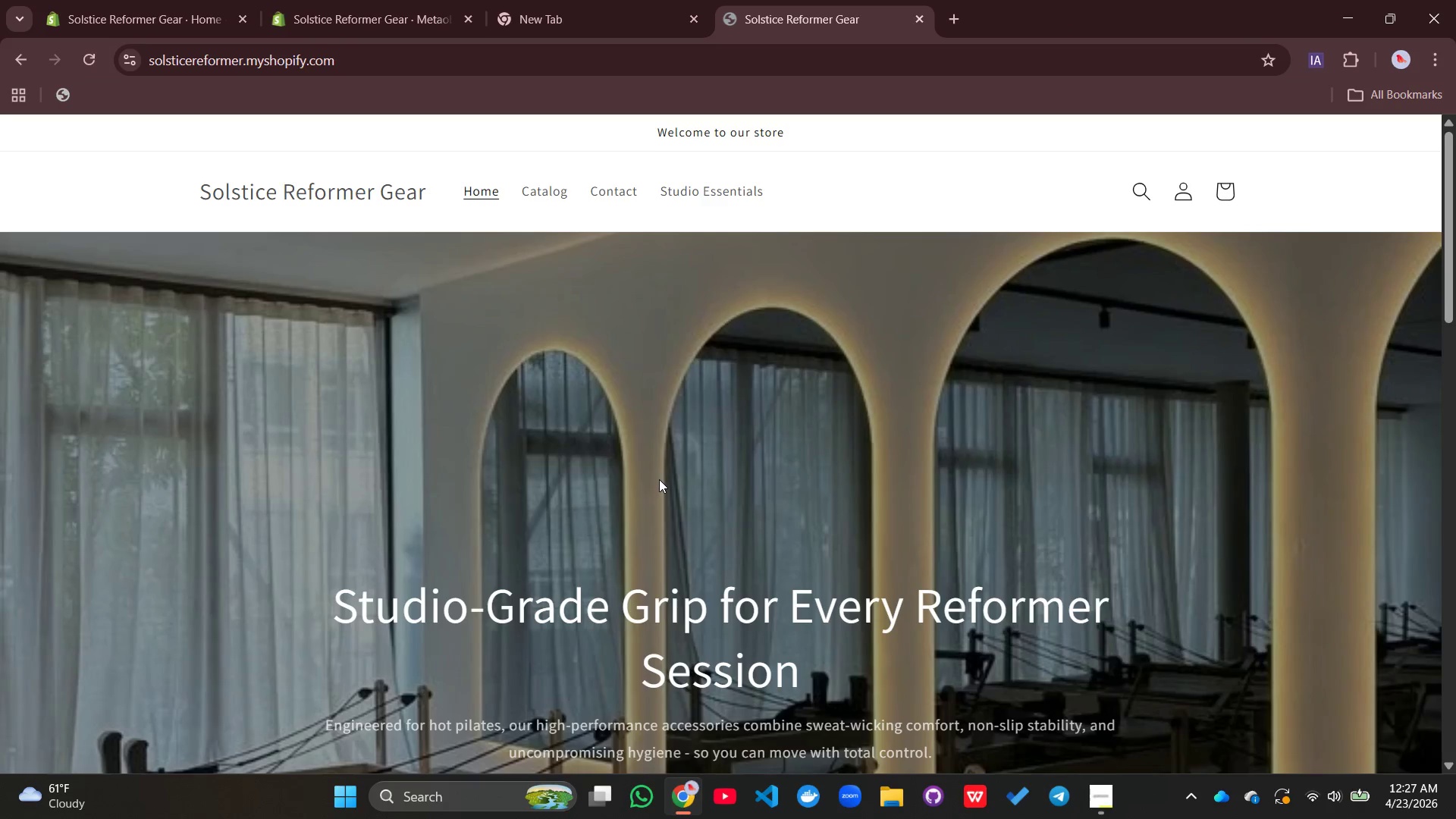 
scroll: coordinate [659, 476], scroll_direction: down, amount: 10.0
 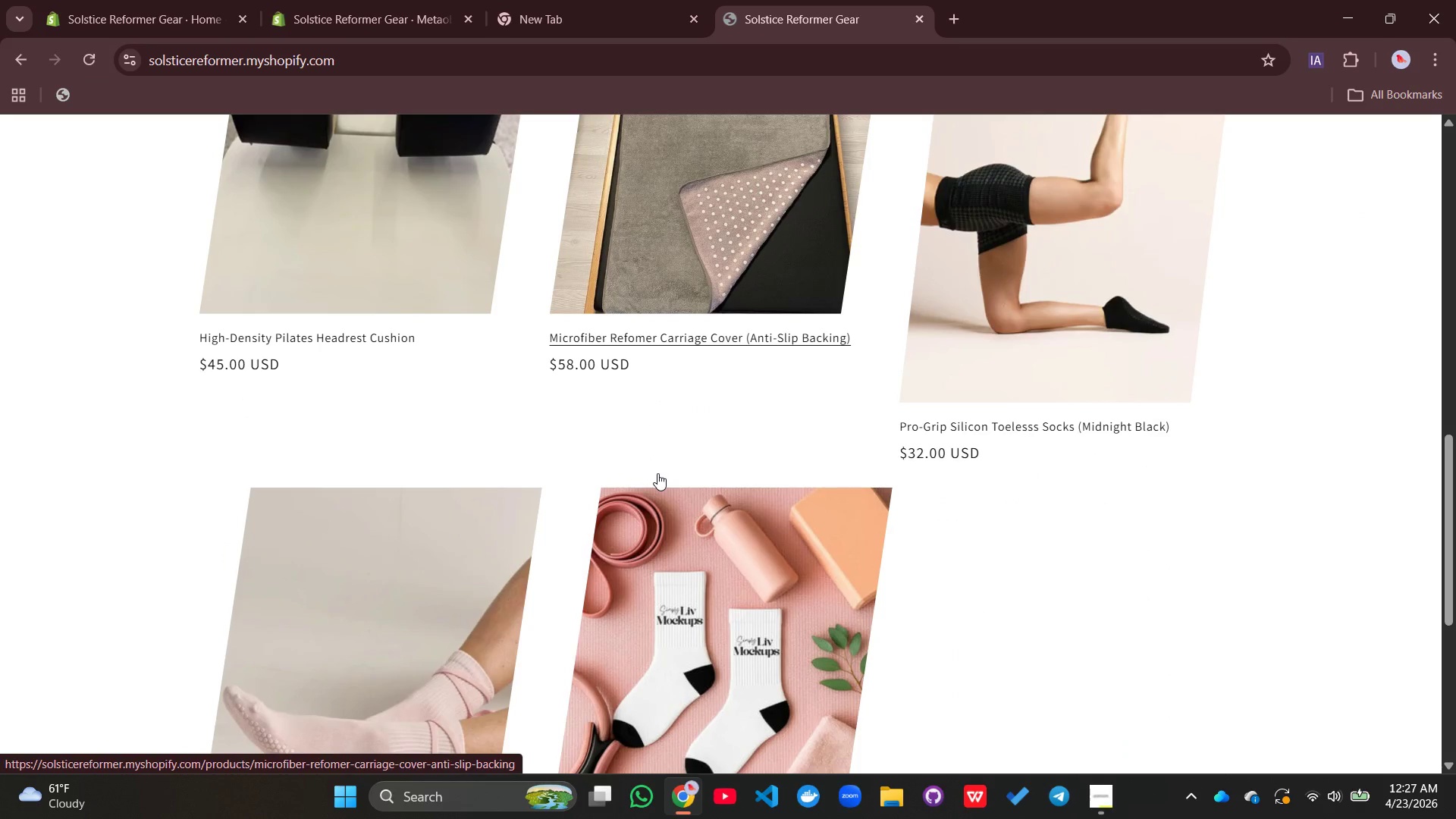 
scroll: coordinate [655, 380], scroll_direction: up, amount: 8.0
 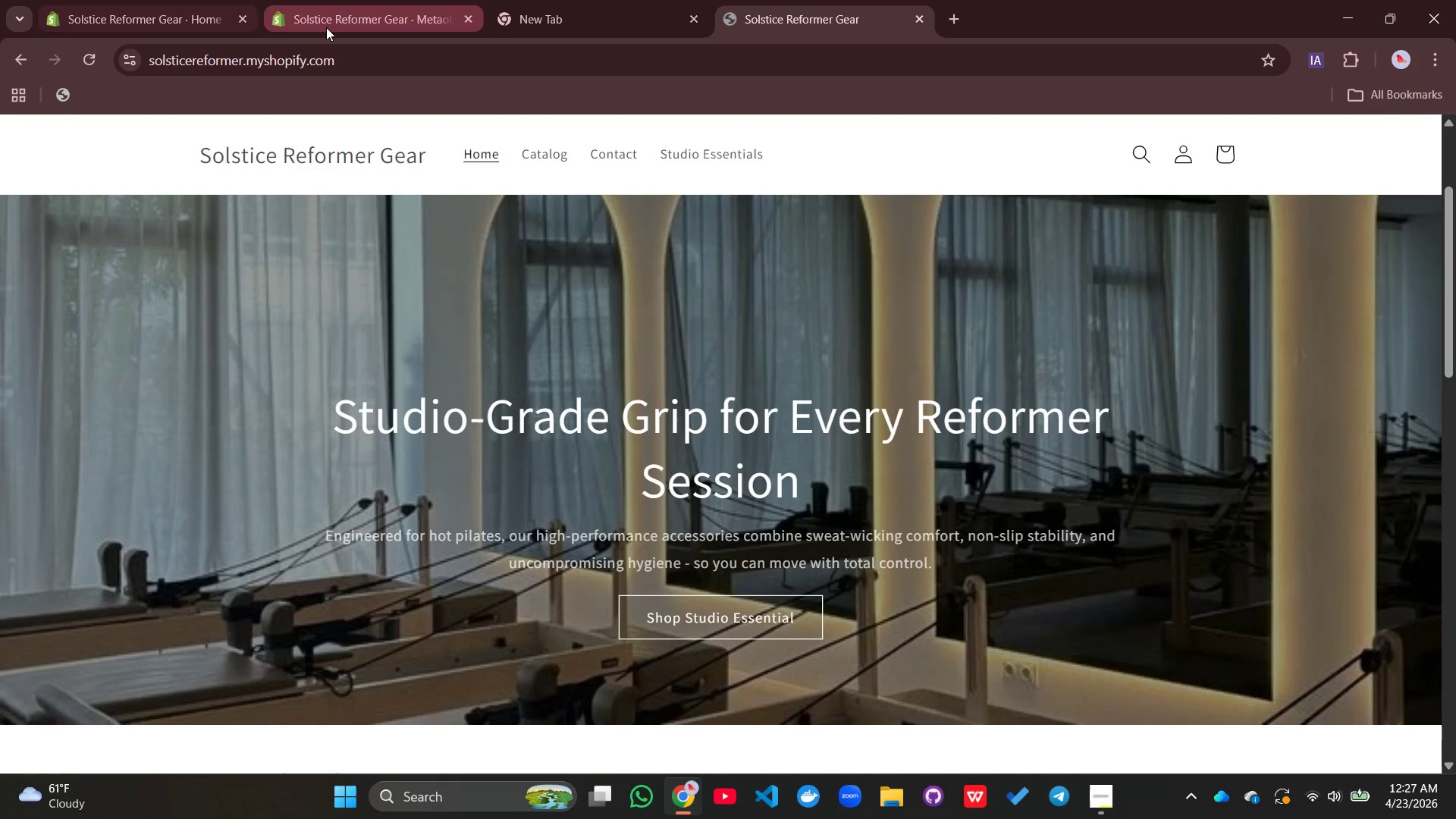 
left_click([328, 27])
 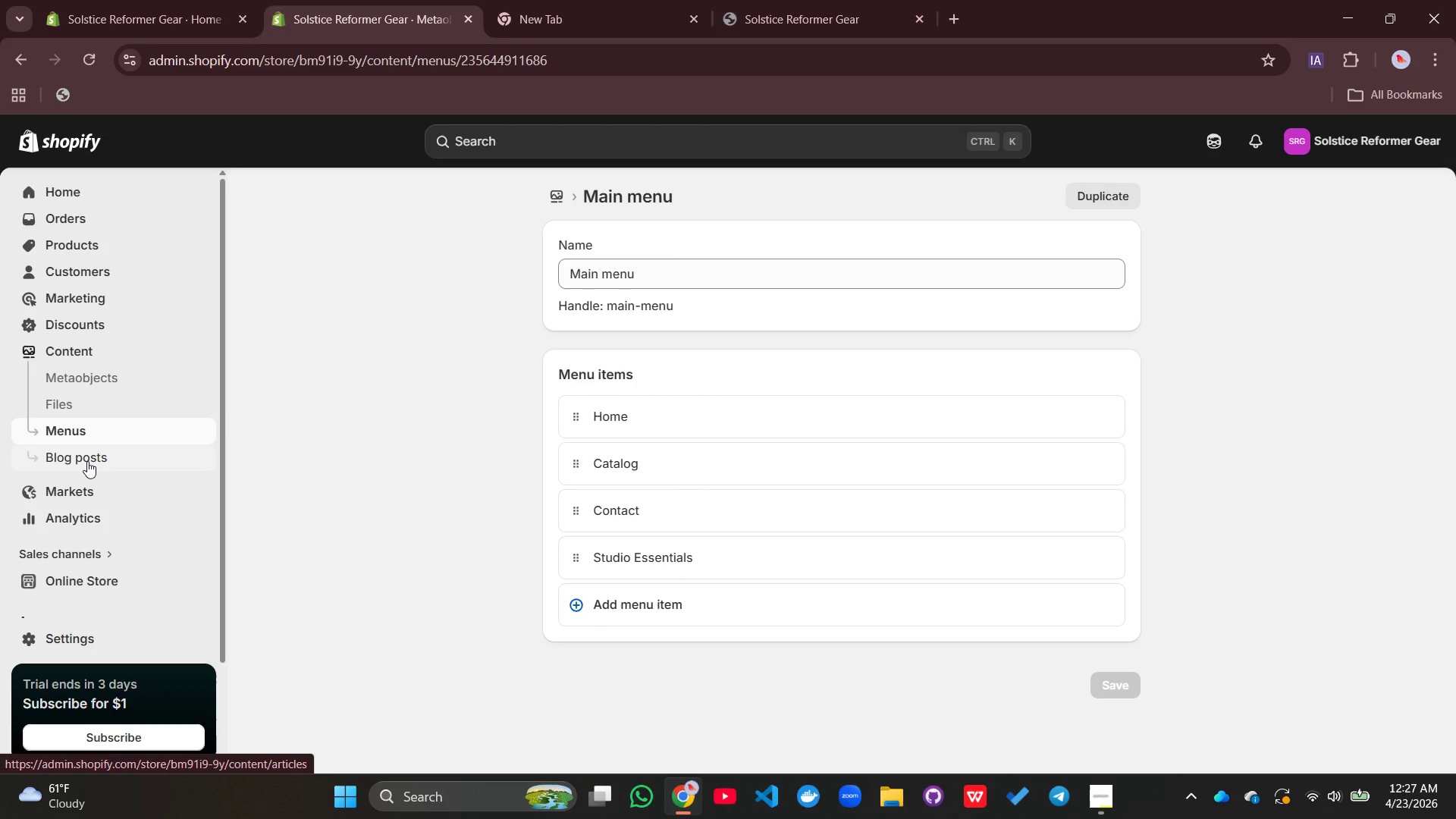 
left_click([87, 461])
 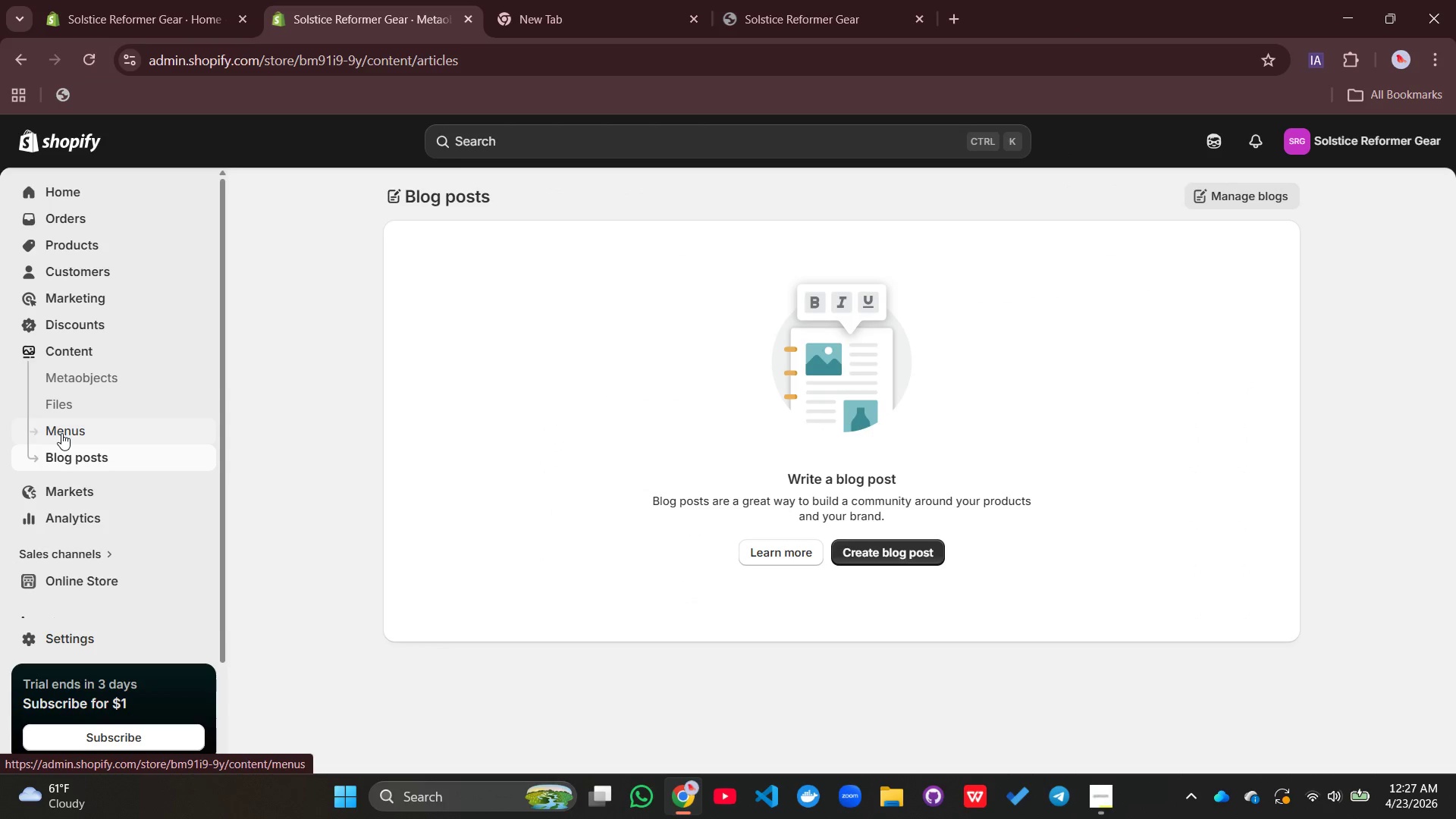 
left_click([61, 433])
 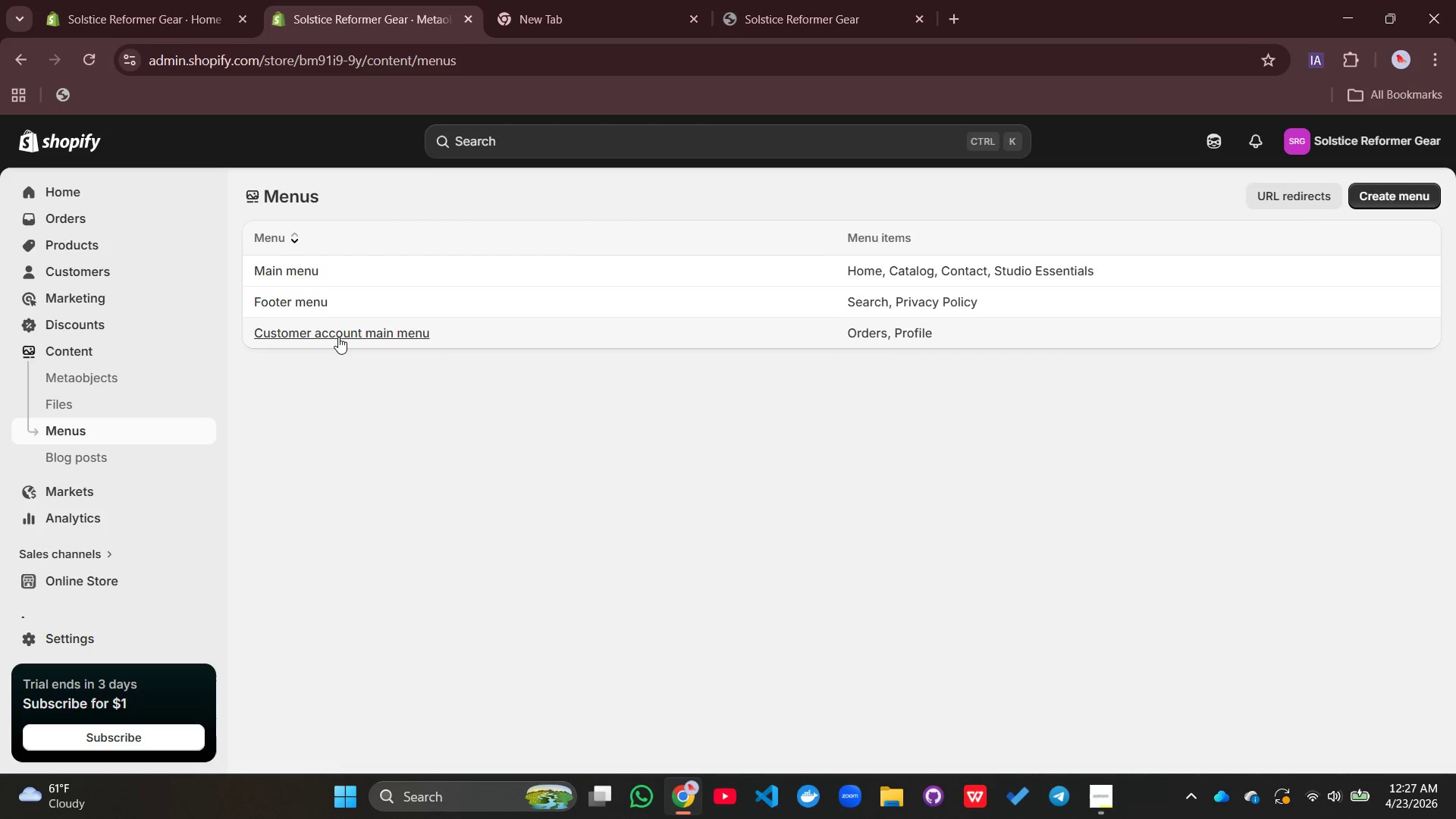 
left_click([293, 296])
 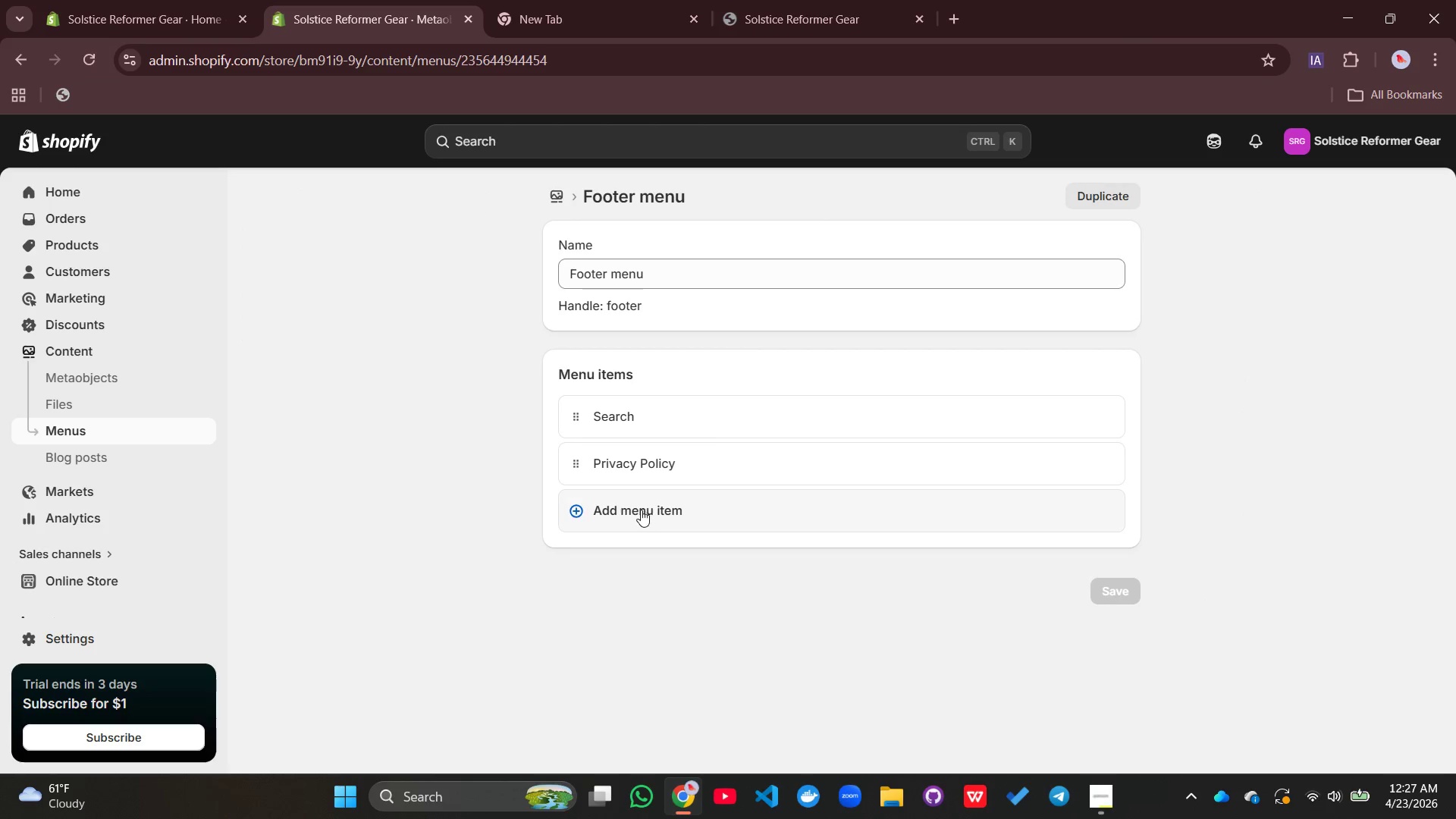 
left_click([640, 510])
 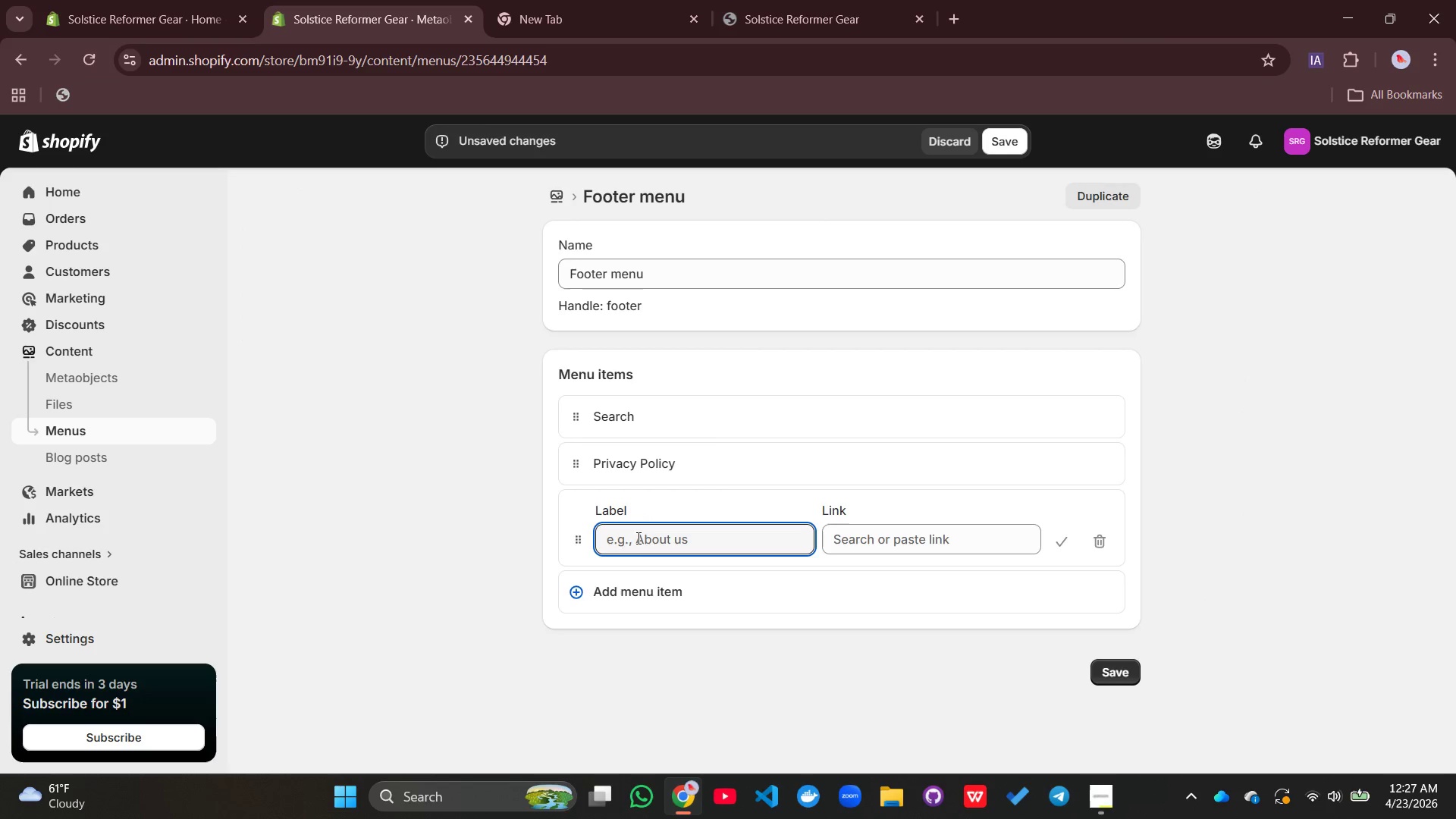 
left_click([637, 538])
 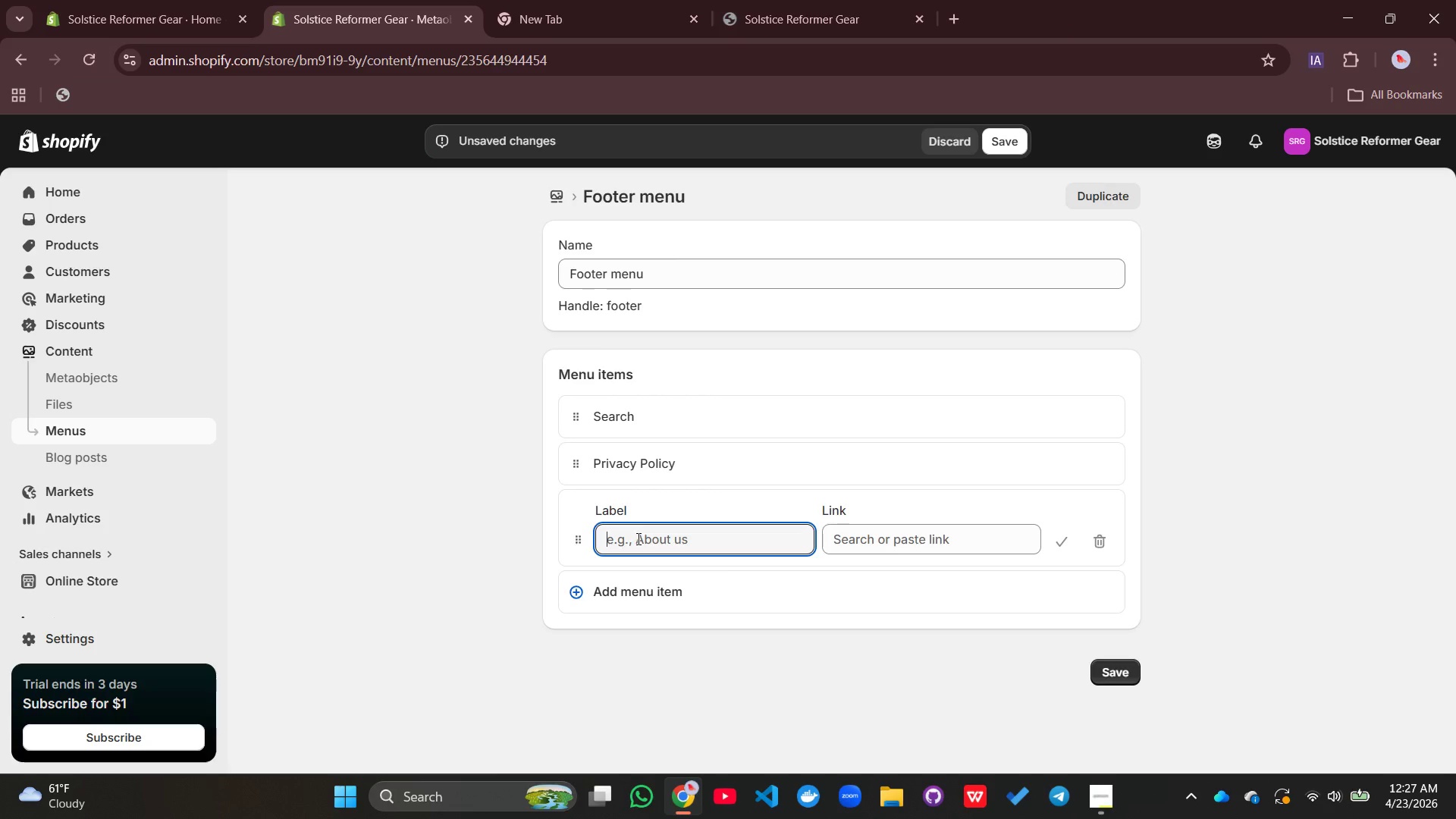 
type(Red)
key(Backspace)
 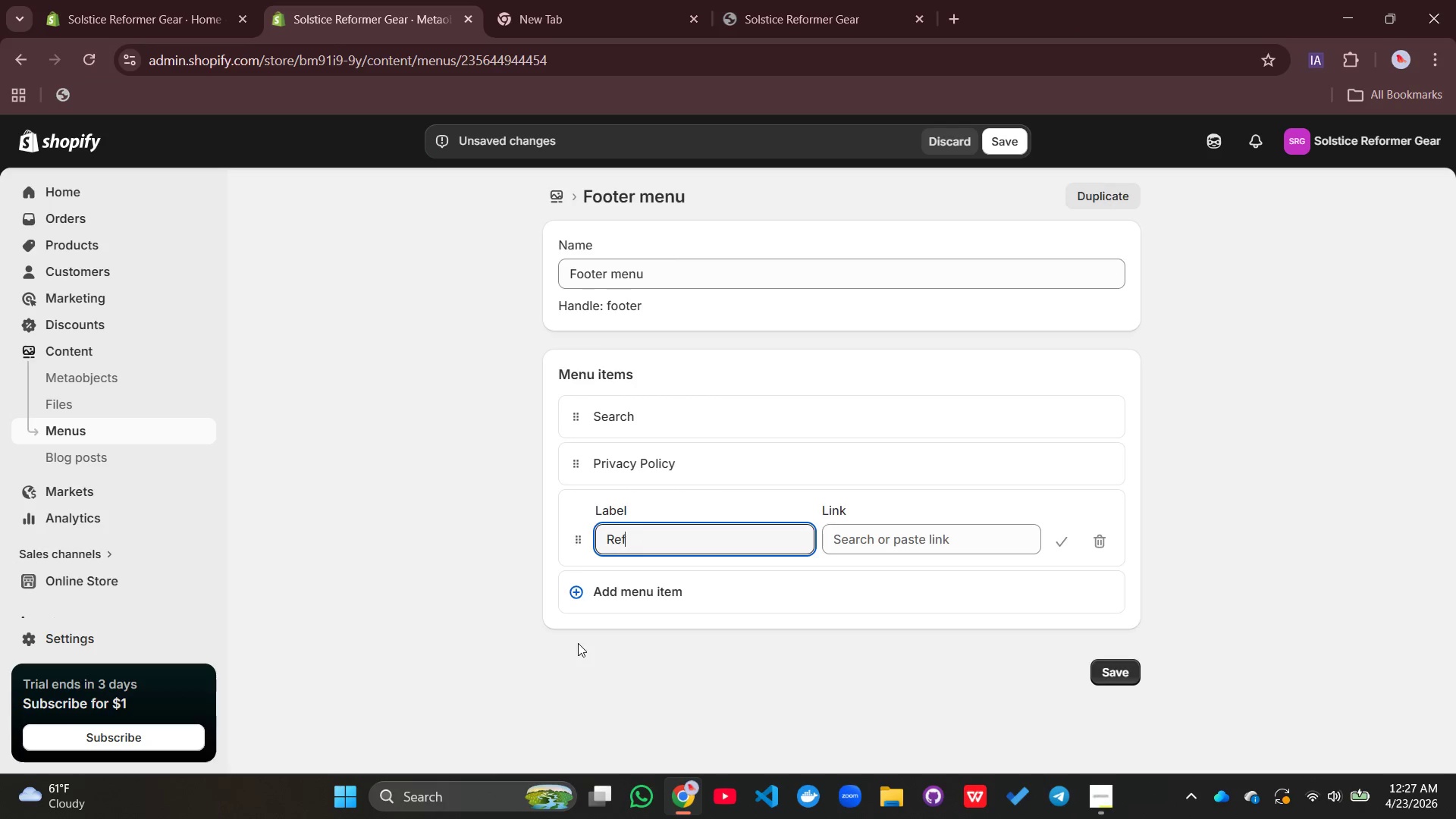 
type(fund Policy)
 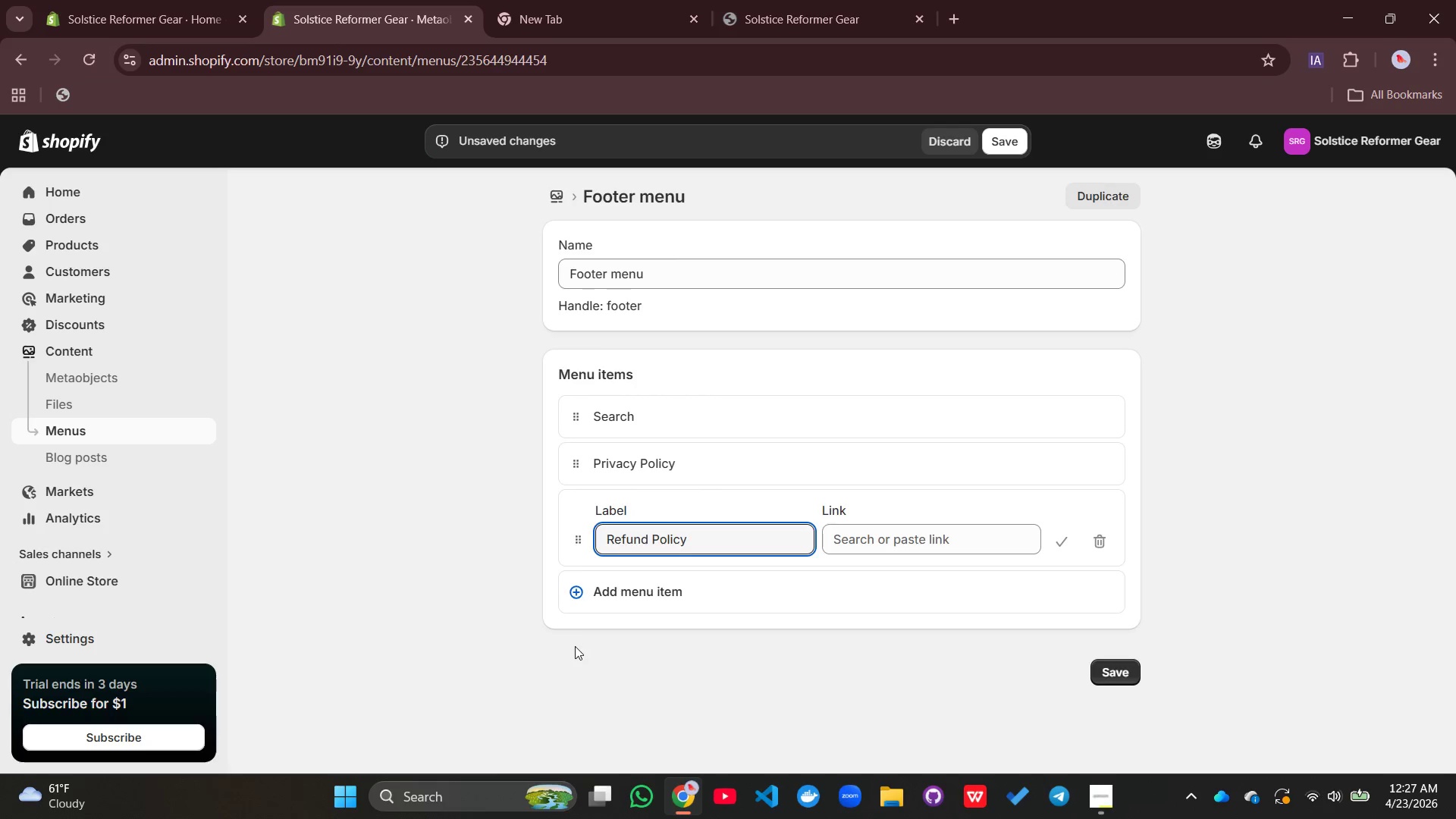 
left_click([894, 541])
 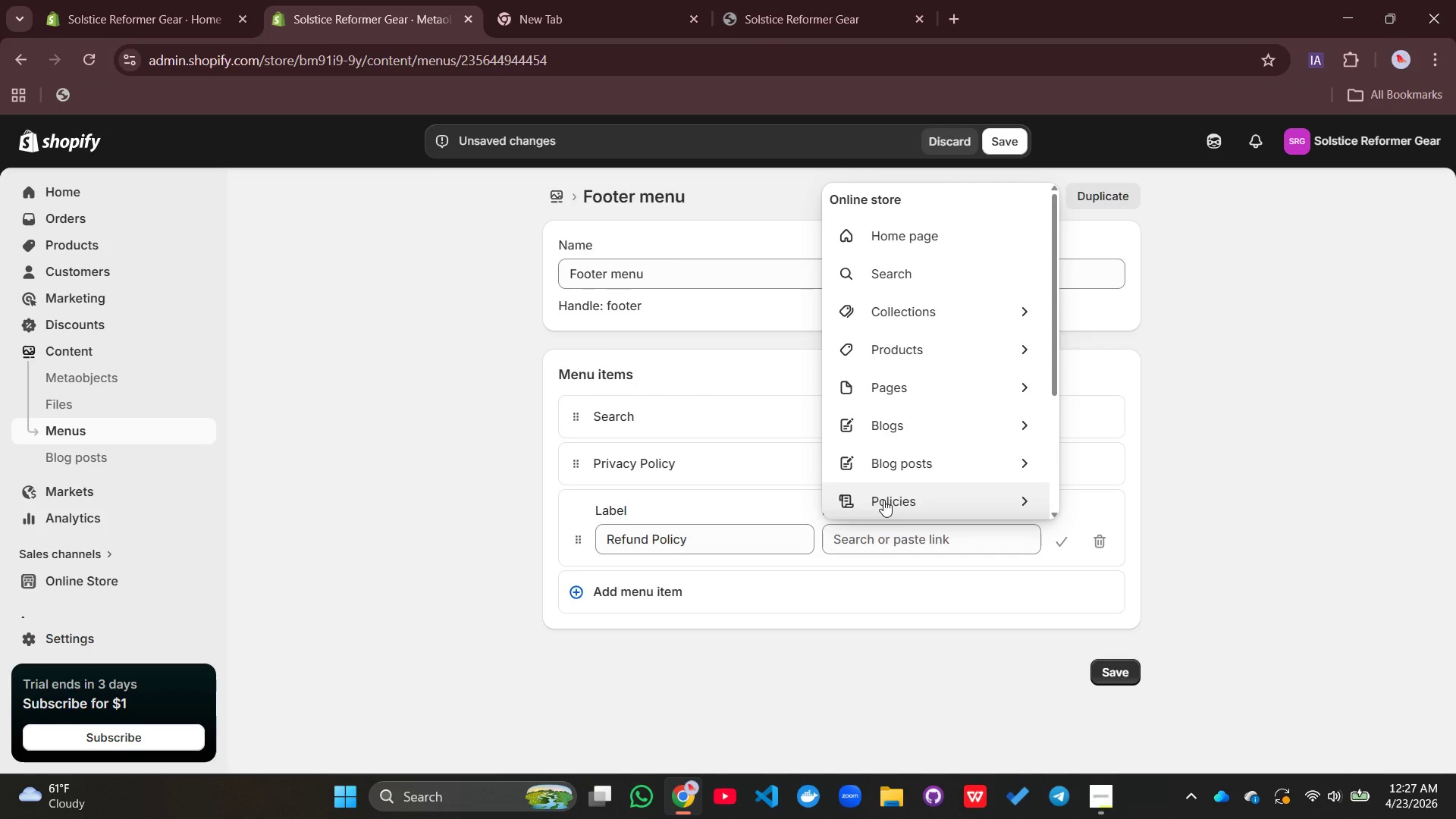 
left_click([883, 500])
 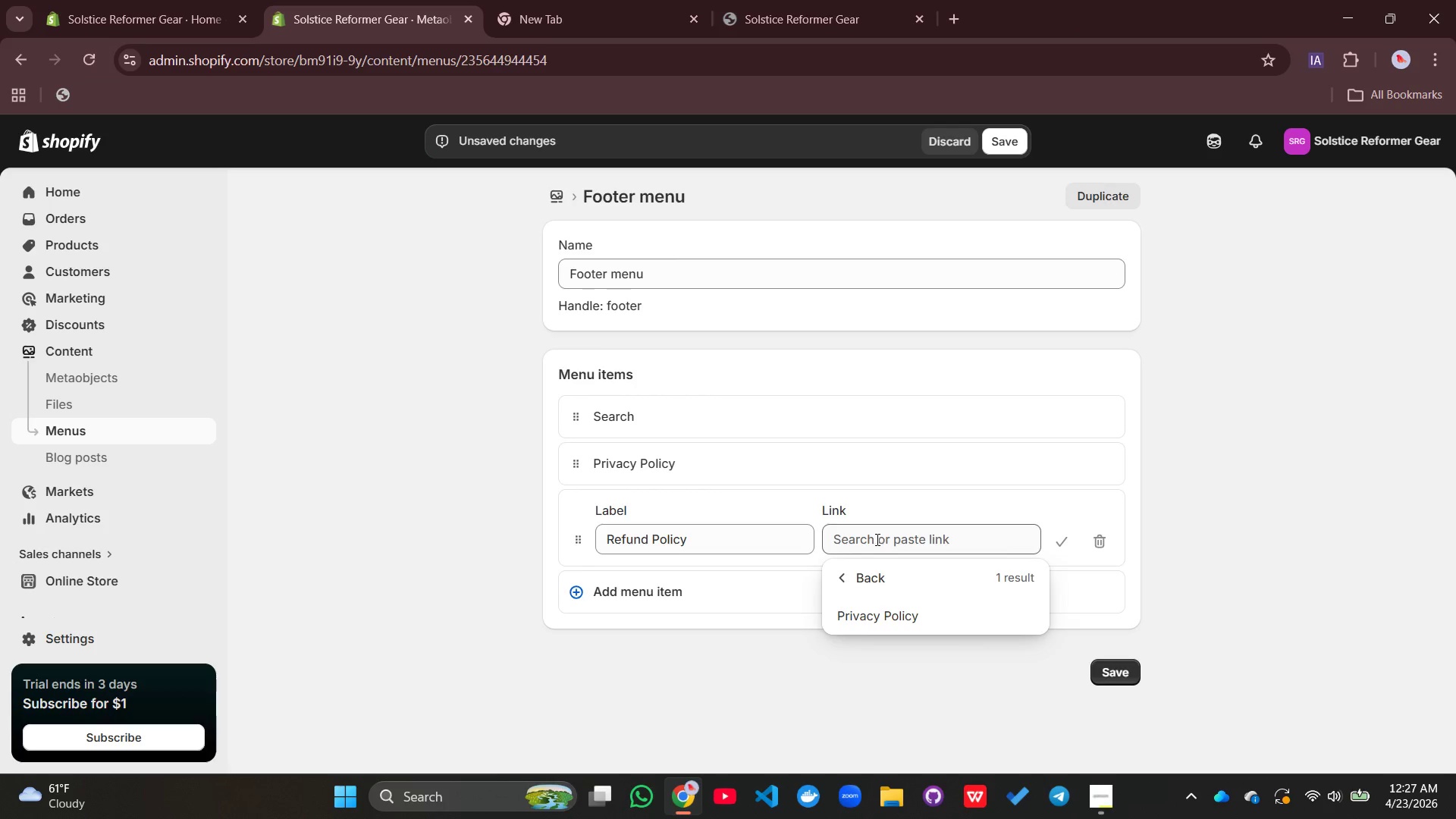 
left_click([876, 539])
 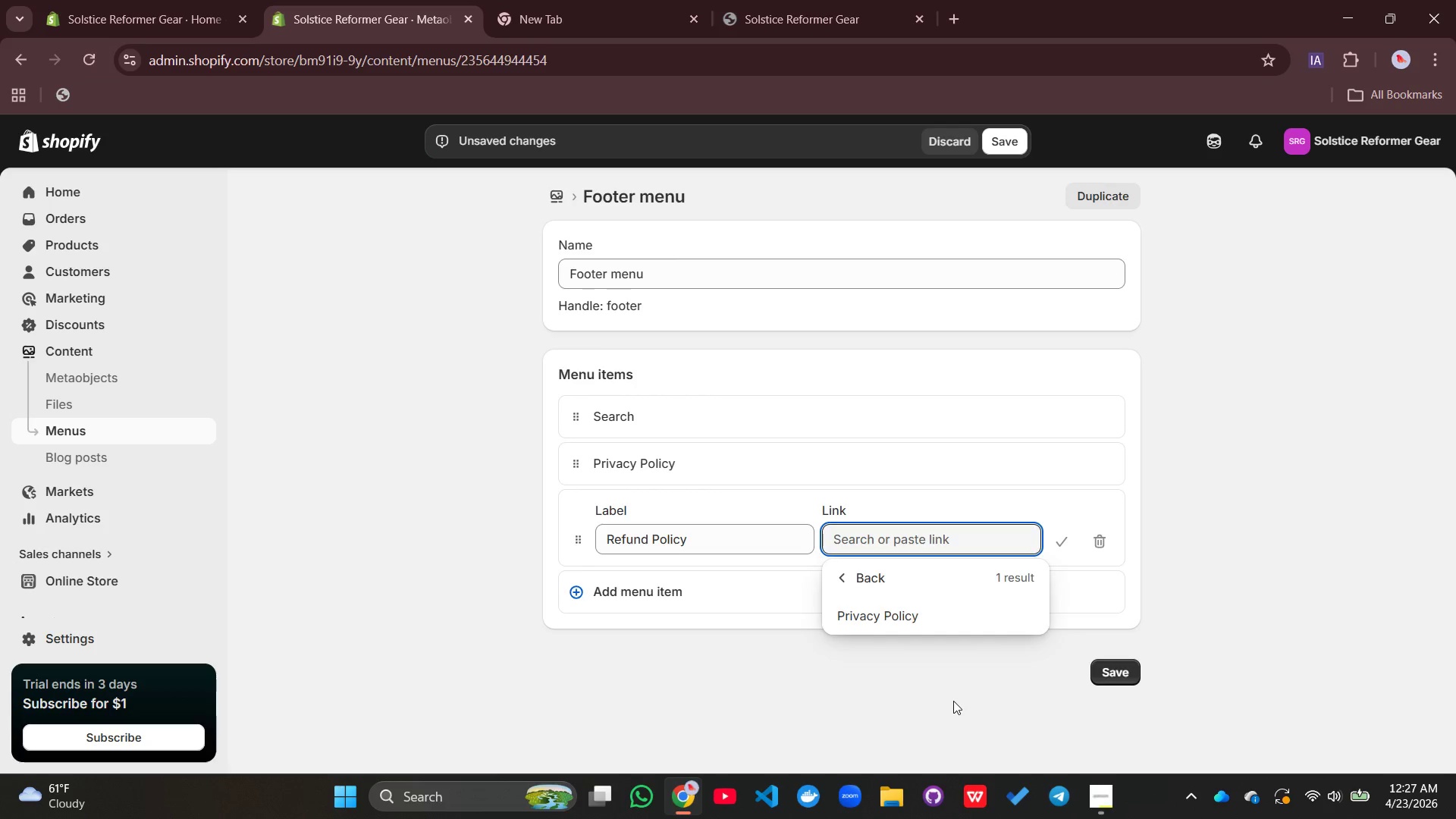 
left_click([953, 701])
 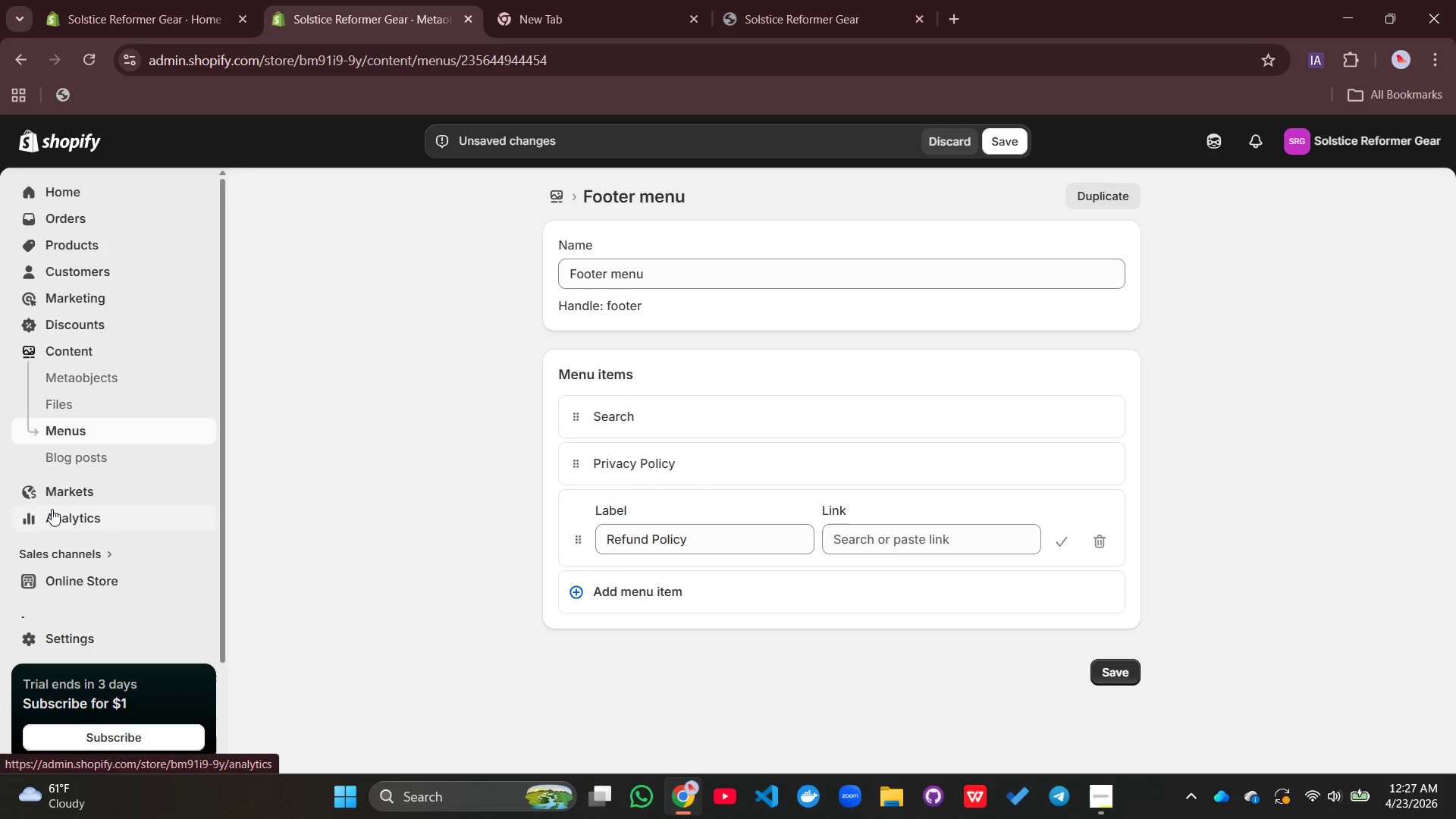 
scroll: coordinate [52, 510], scroll_direction: down, amount: 9.0
 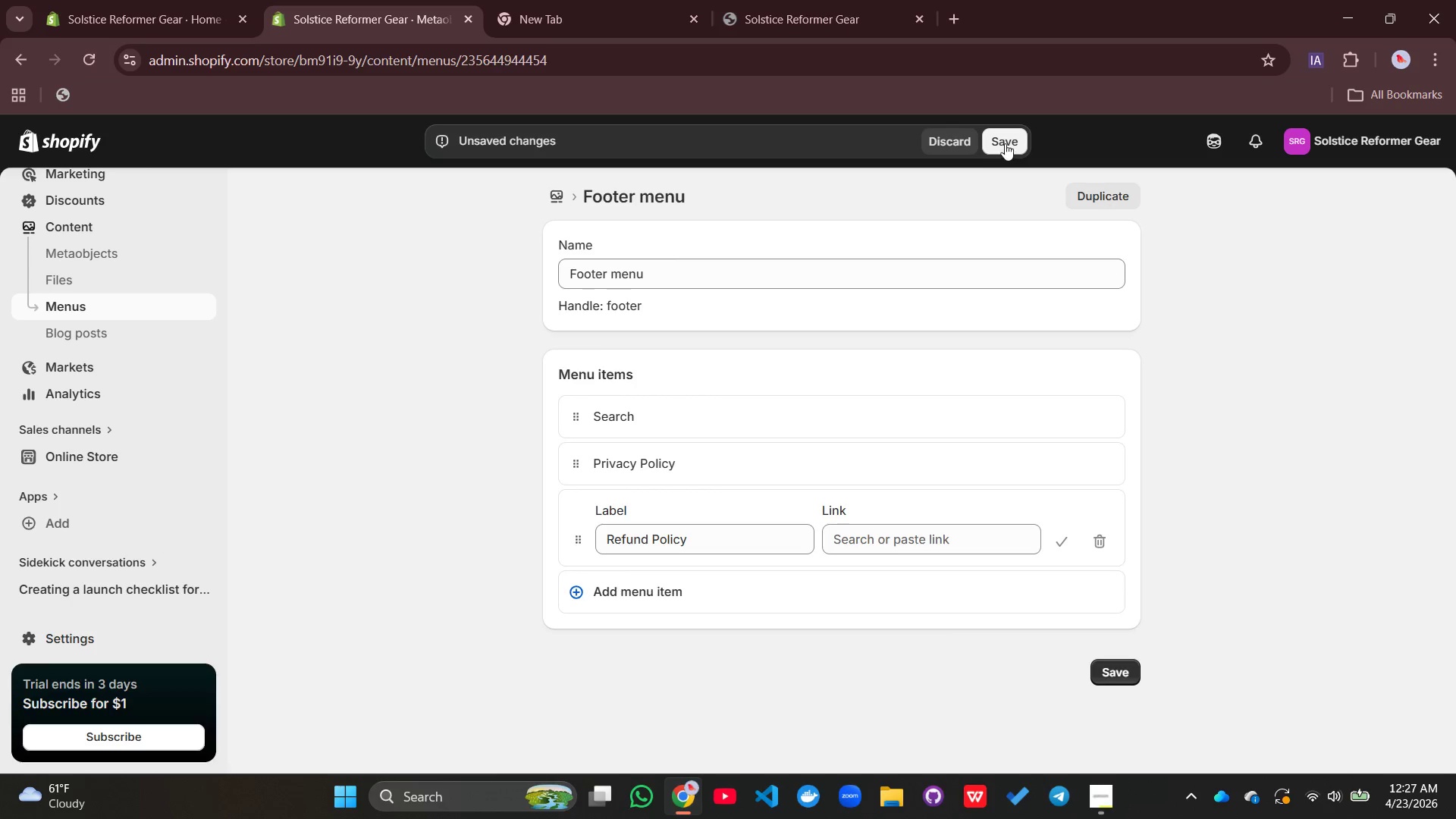 
left_click([1003, 138])
 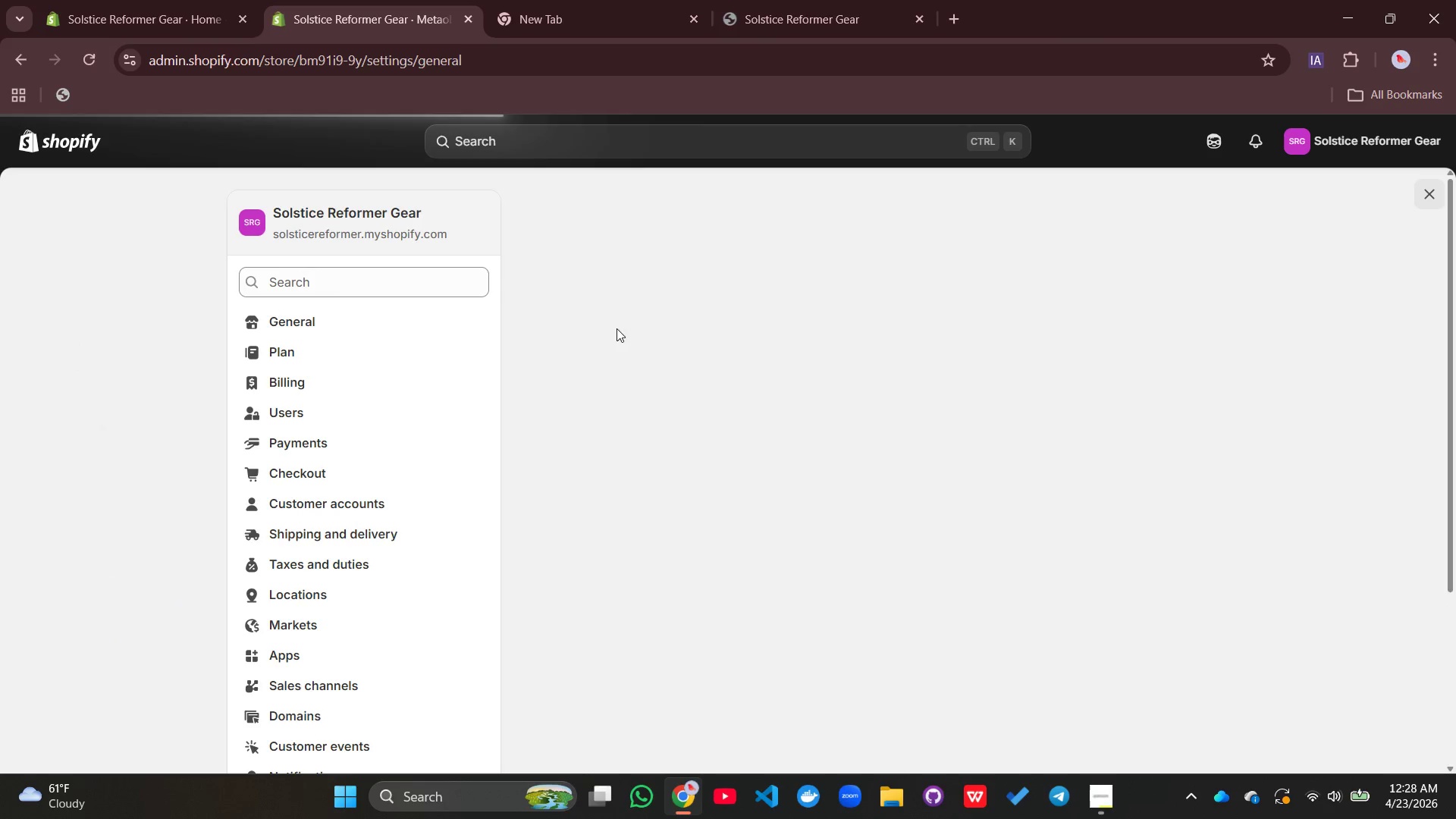 
wait(7.3)
 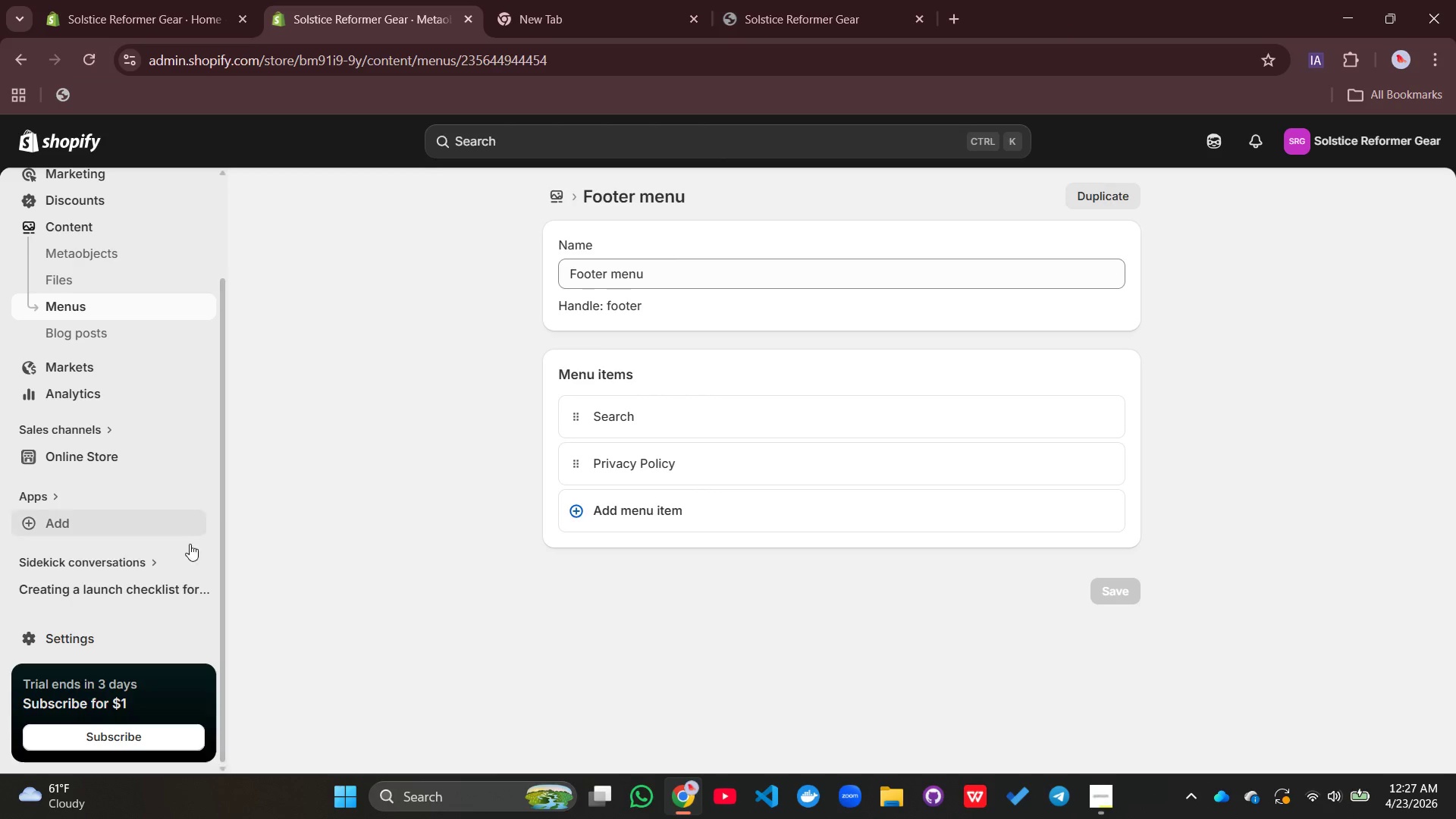 
scroll: coordinate [337, 438], scroll_direction: down, amount: 10.0
 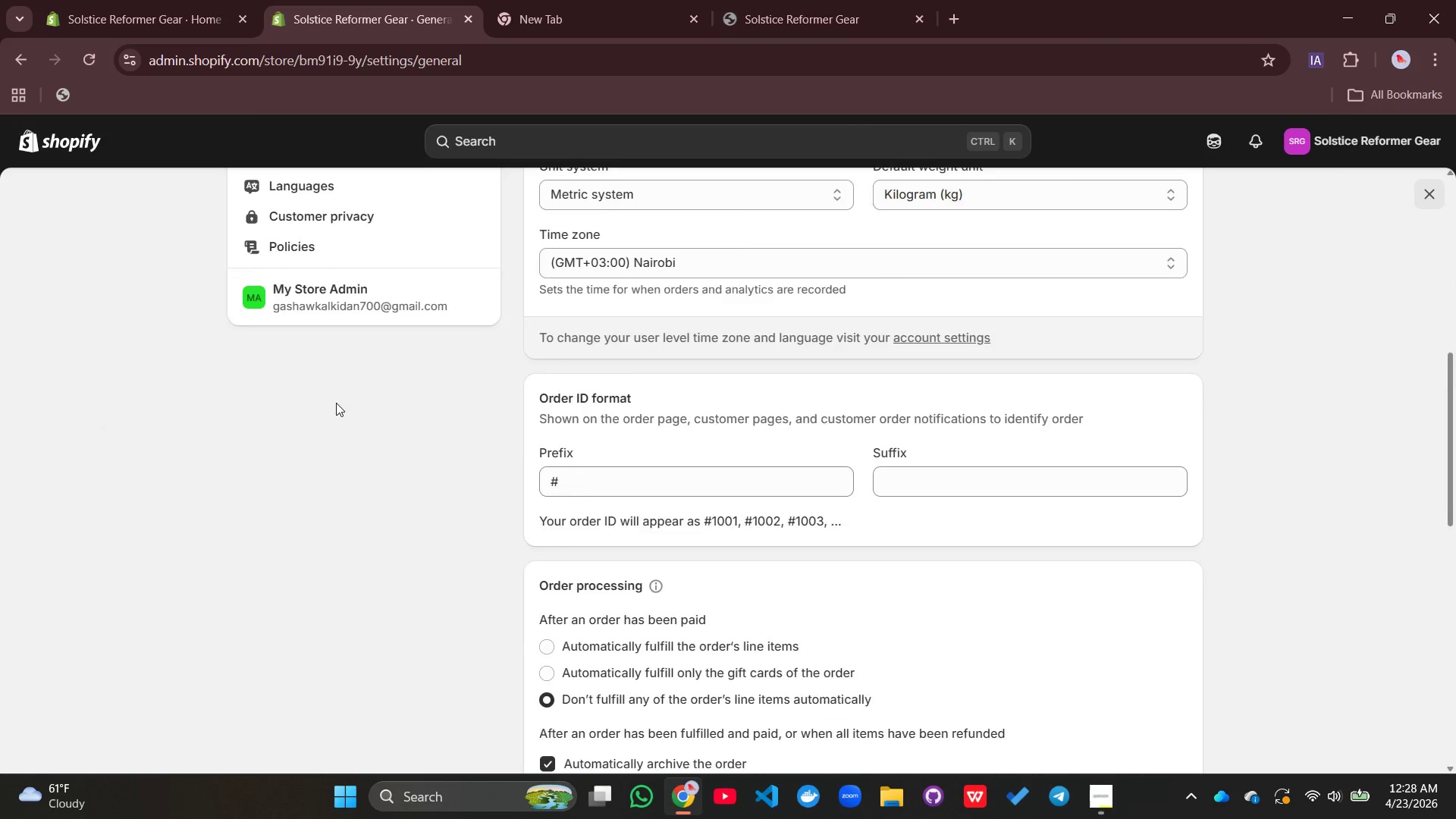 
scroll: coordinate [336, 403], scroll_direction: up, amount: 4.0
 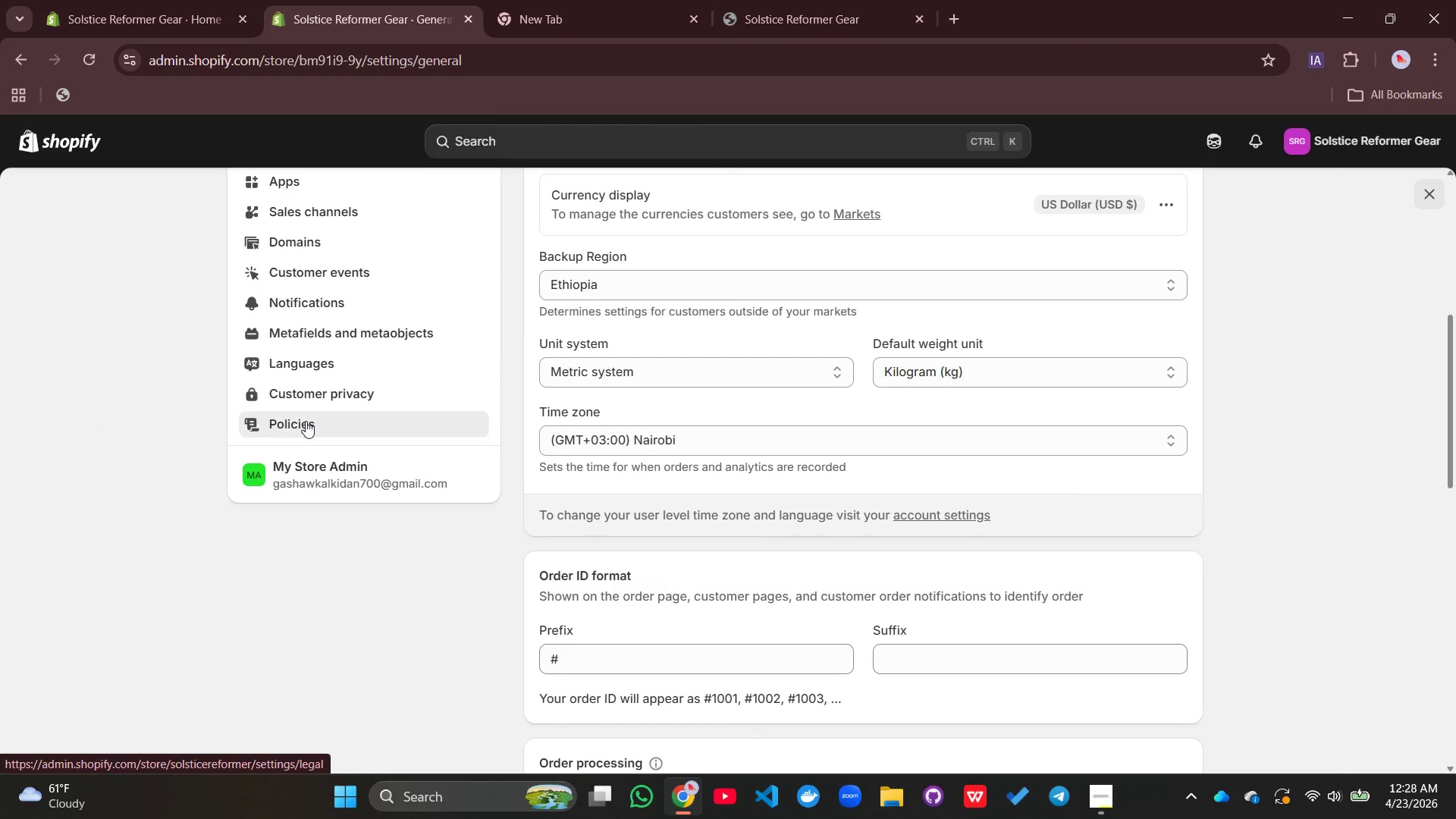 
left_click([306, 421])
 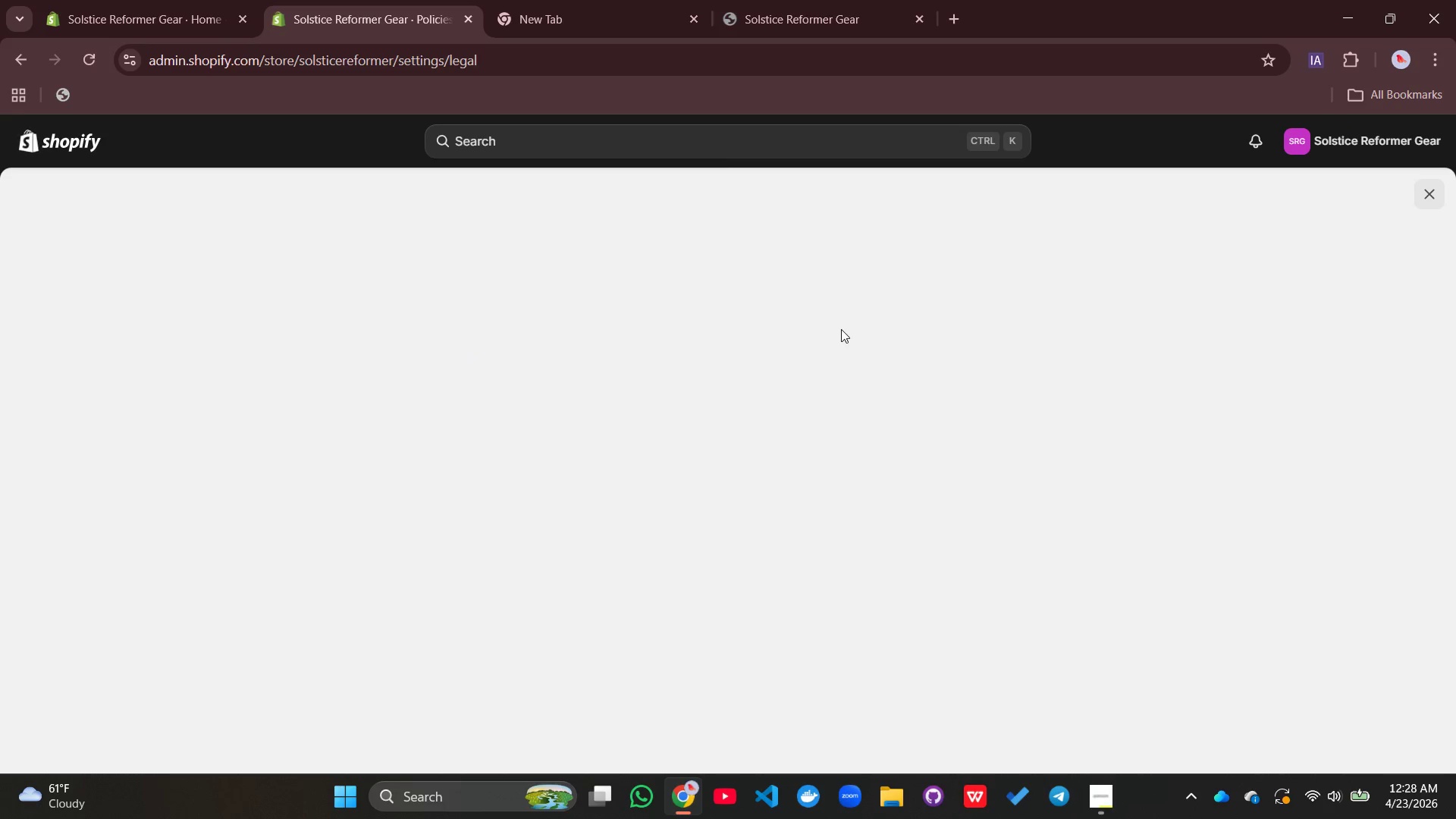 
wait(7.08)
 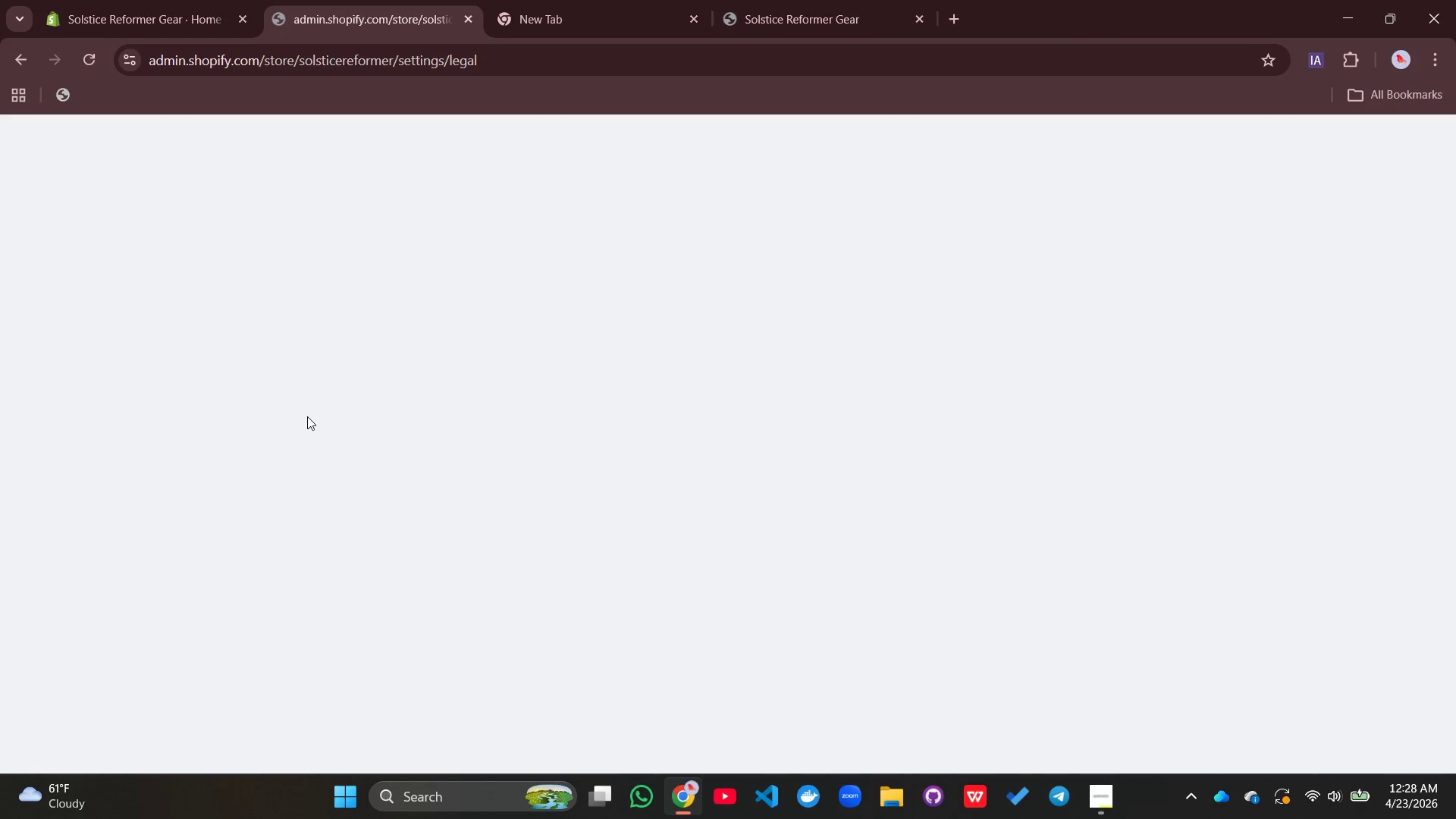 
scroll: coordinate [840, 328], scroll_direction: down, amount: 2.0
 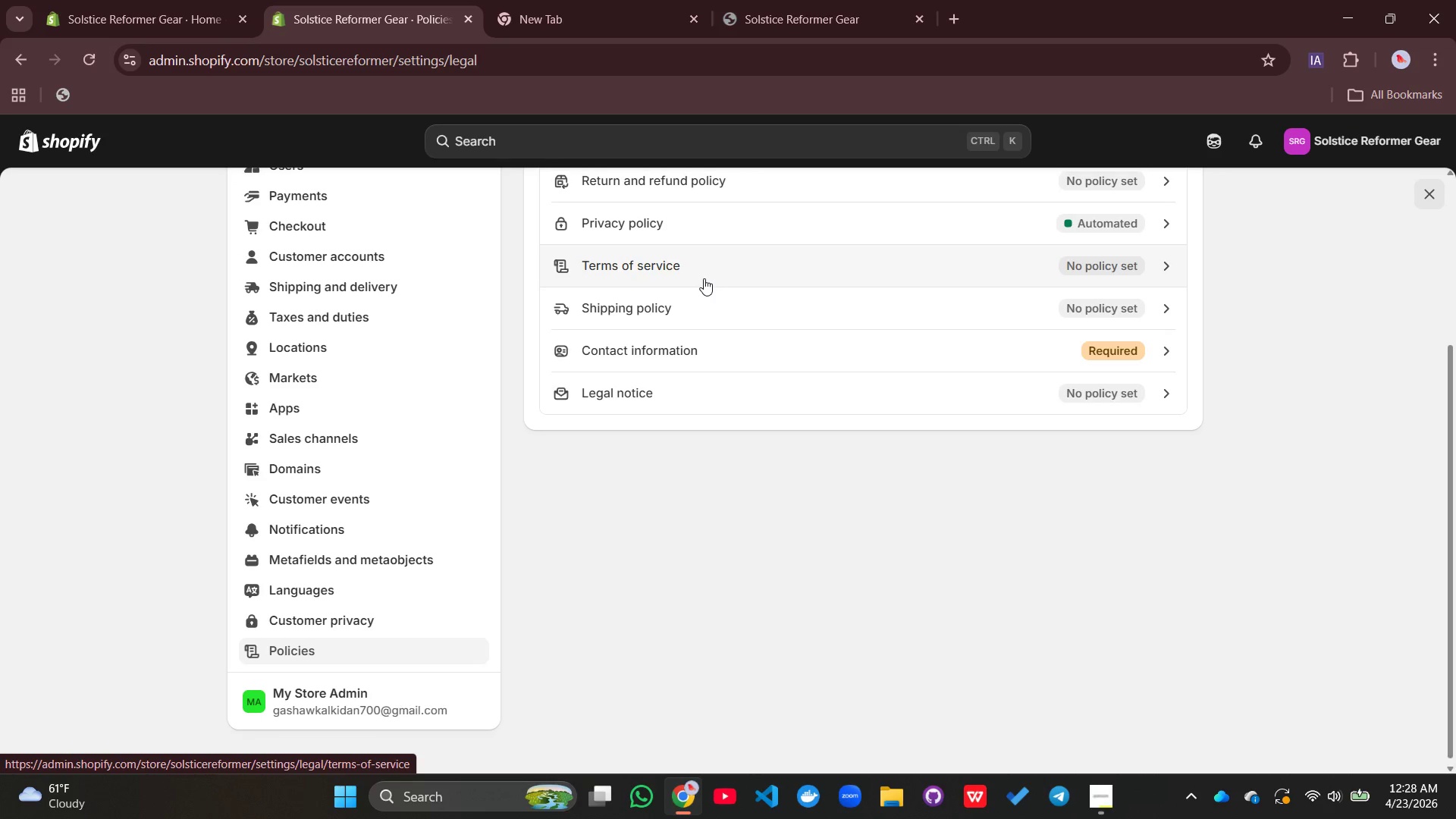 
scroll: coordinate [704, 278], scroll_direction: none, amount: 0.0
 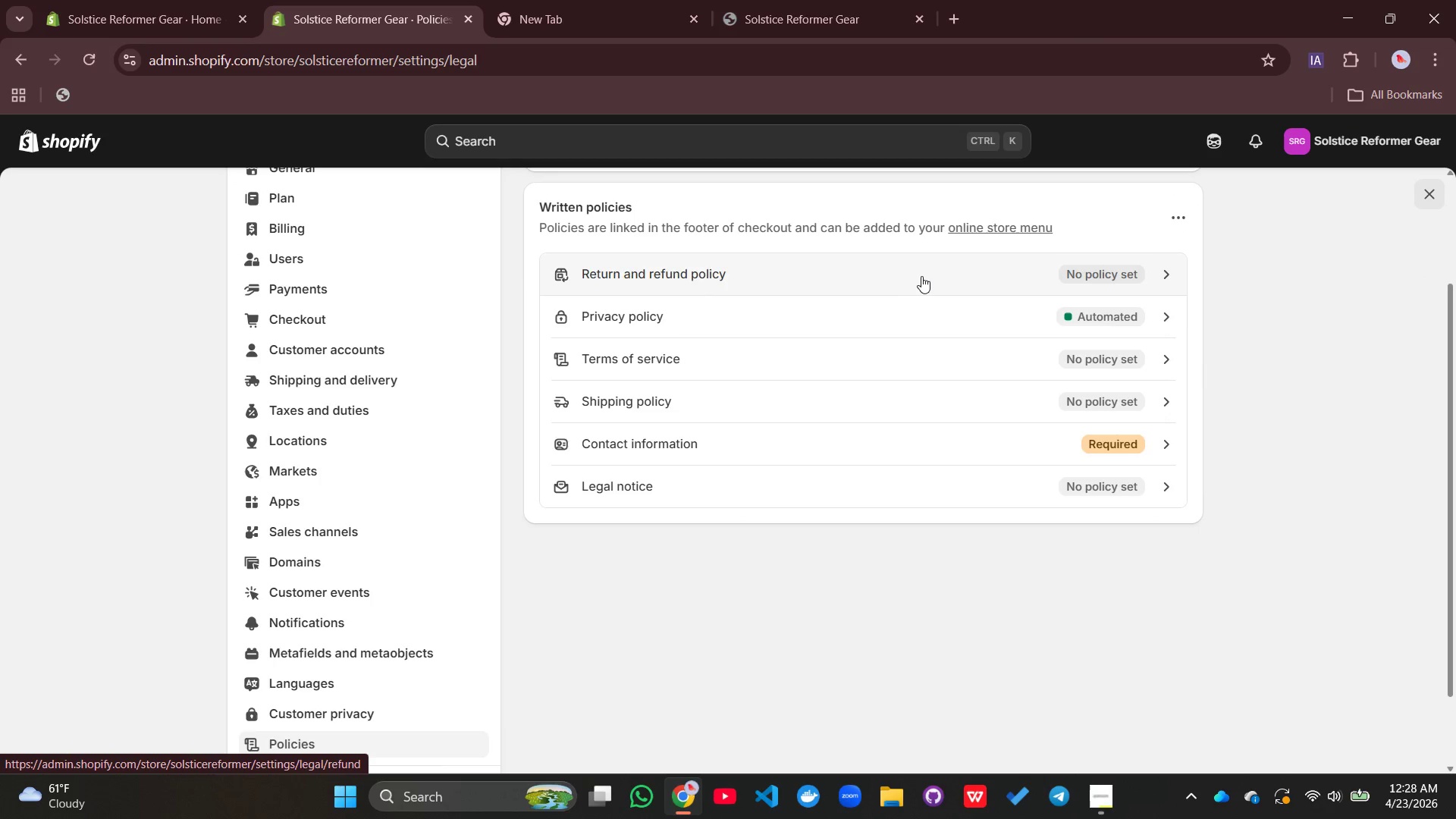 
left_click([922, 276])
 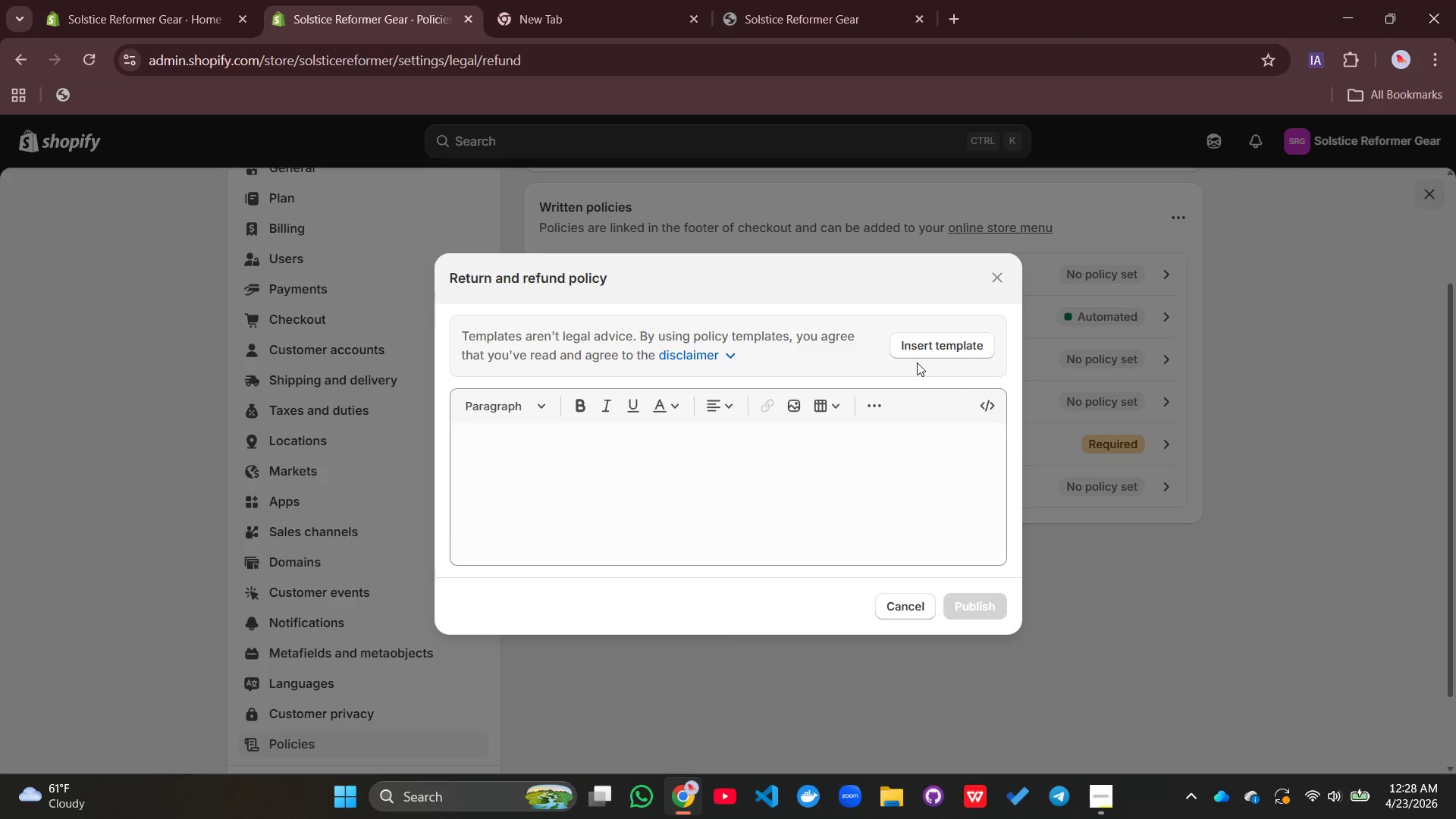 
left_click([927, 344])
 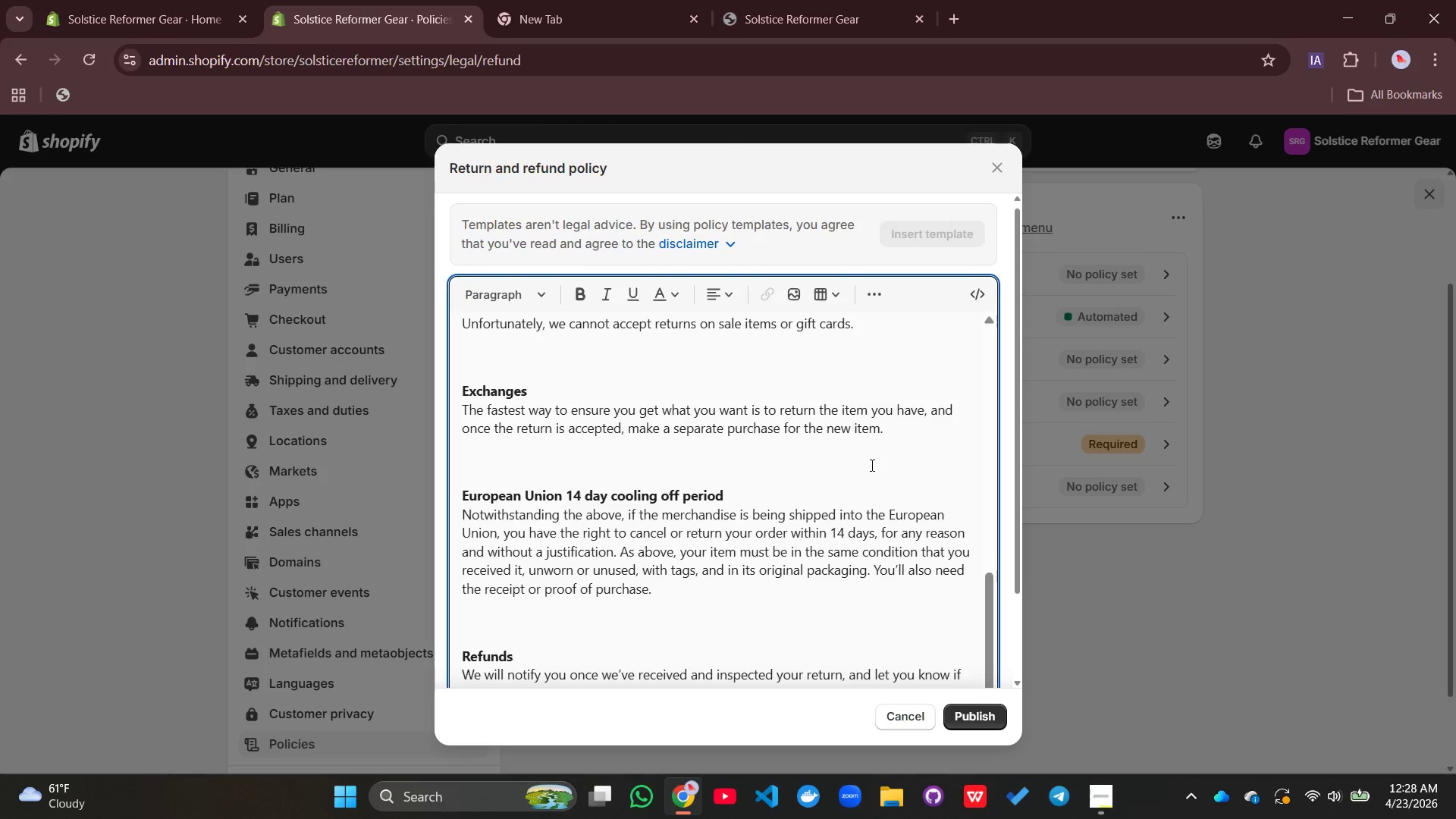 
scroll: coordinate [877, 460], scroll_direction: down, amount: 7.0
 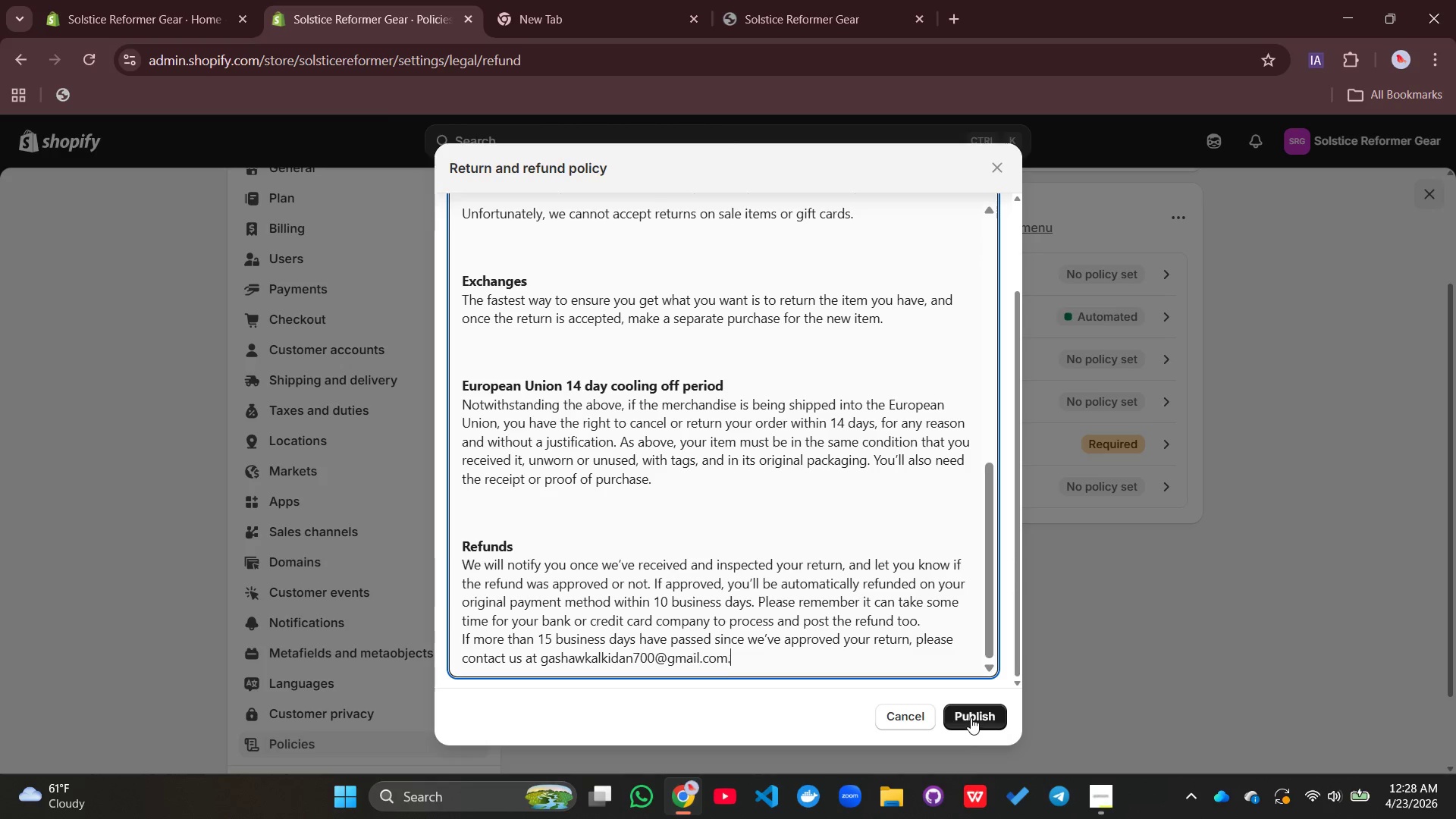 
left_click([971, 717])
 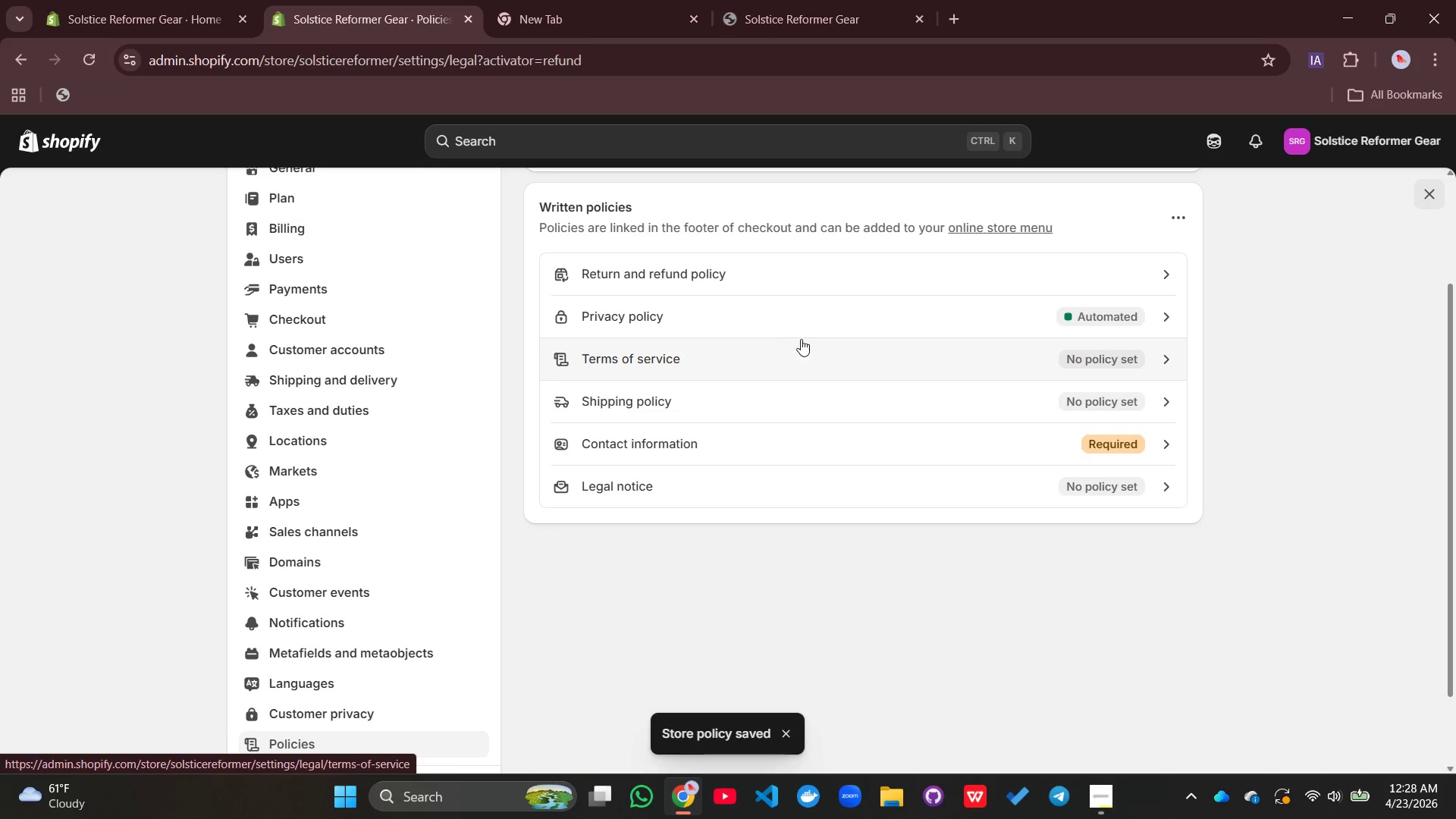 
left_click([811, 362])
 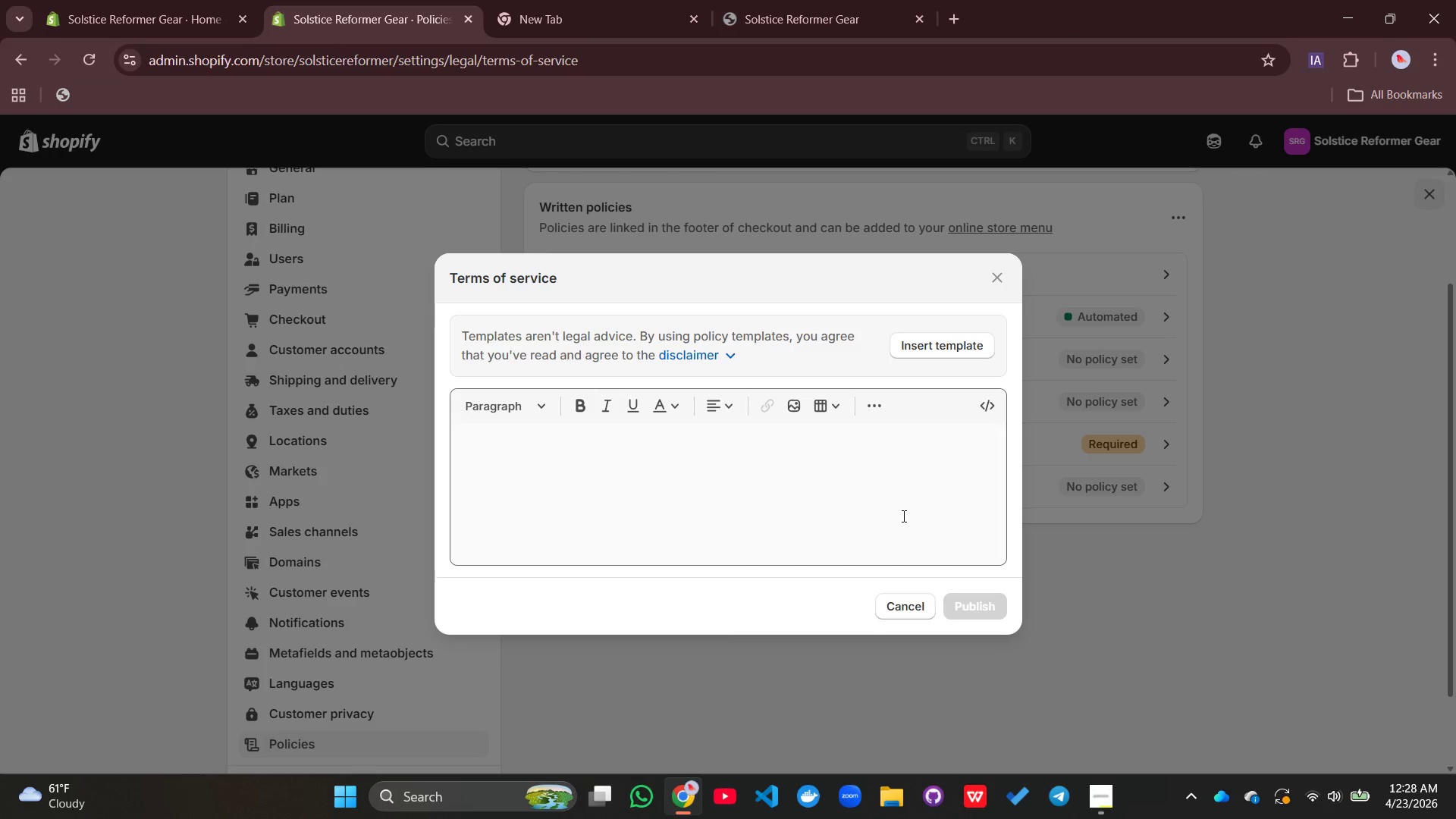 
scroll: coordinate [902, 515], scroll_direction: down, amount: 3.0
 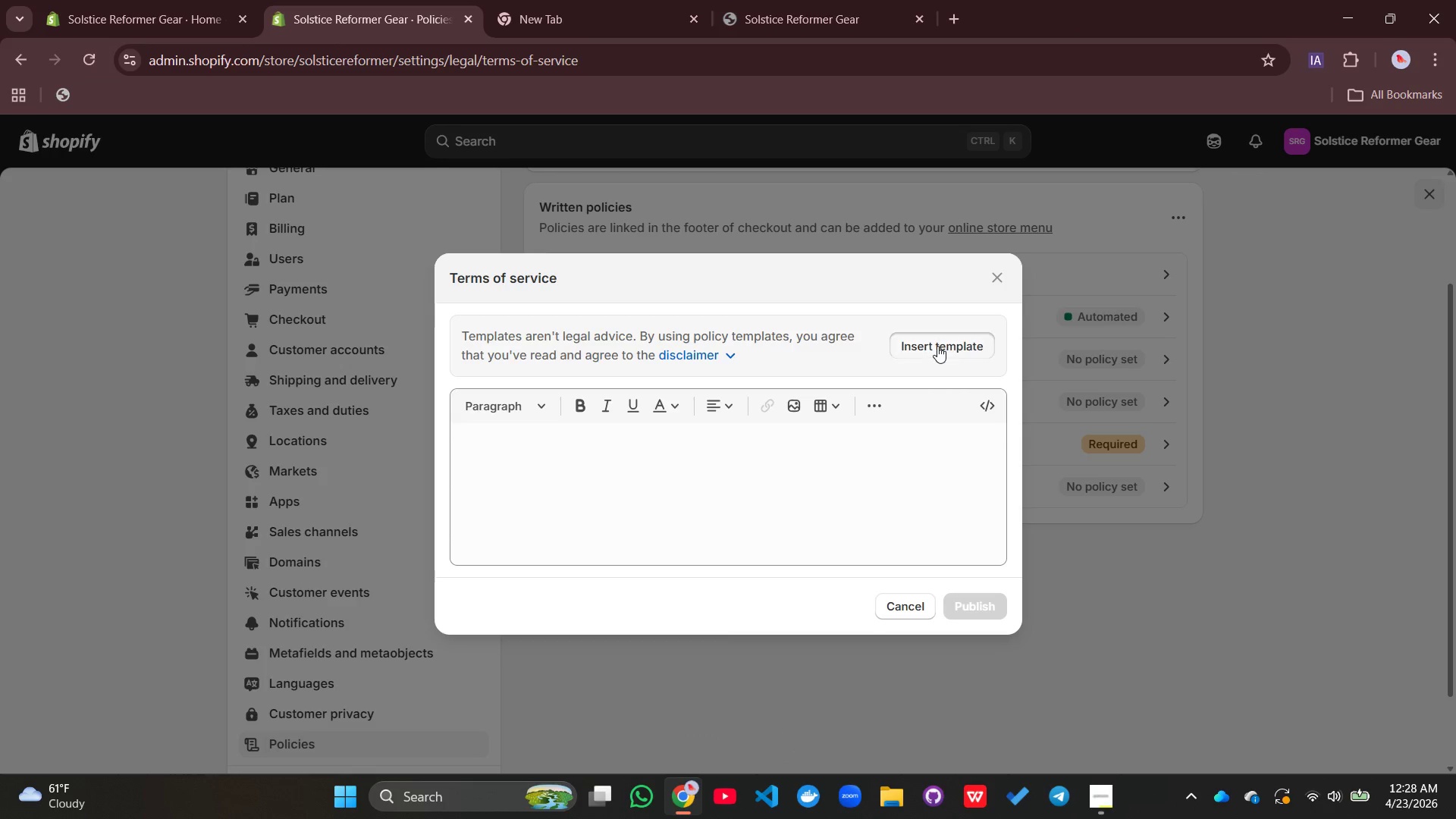 
left_click([937, 346])
 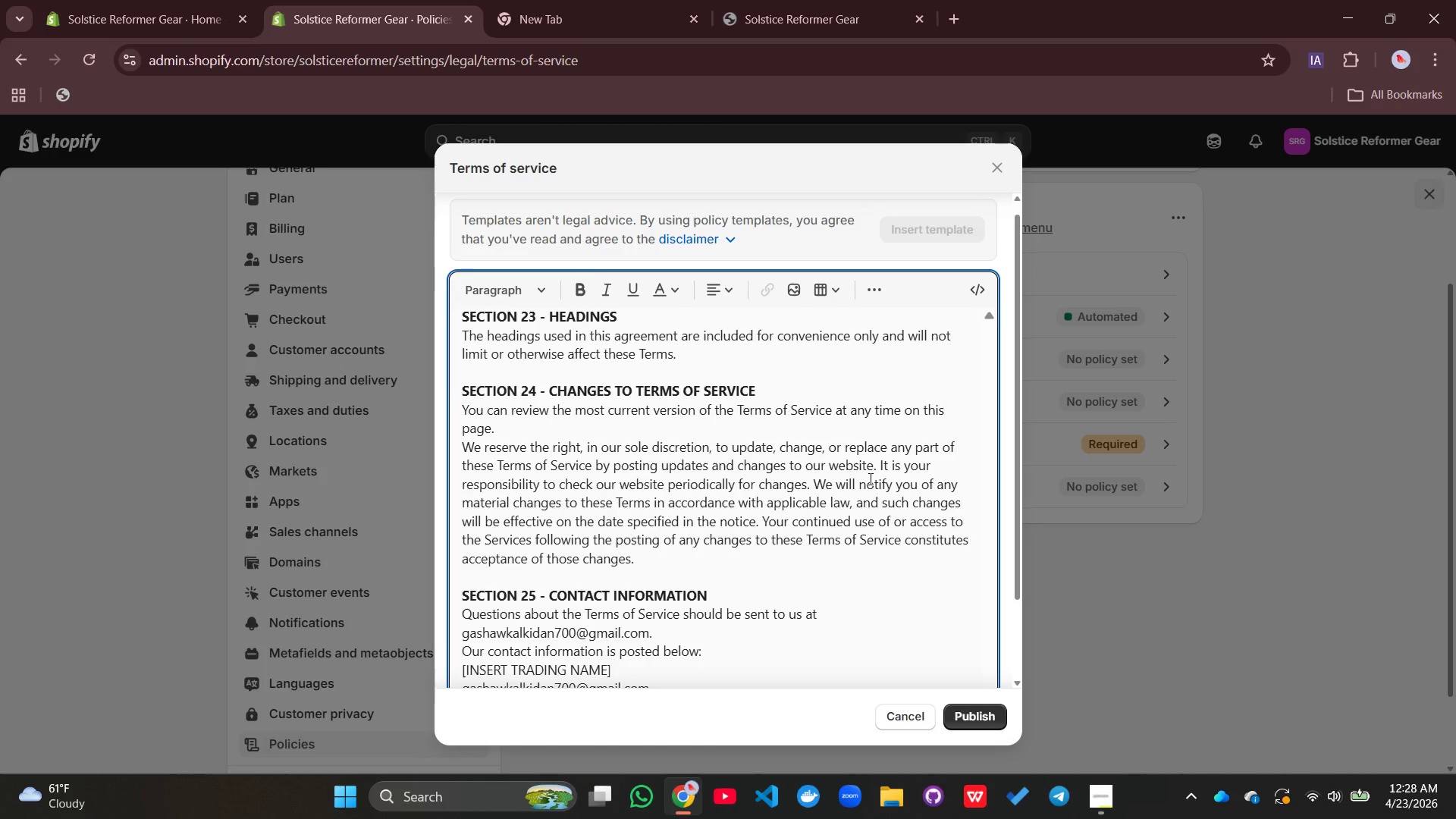 
scroll: coordinate [869, 479], scroll_direction: down, amount: 4.0
 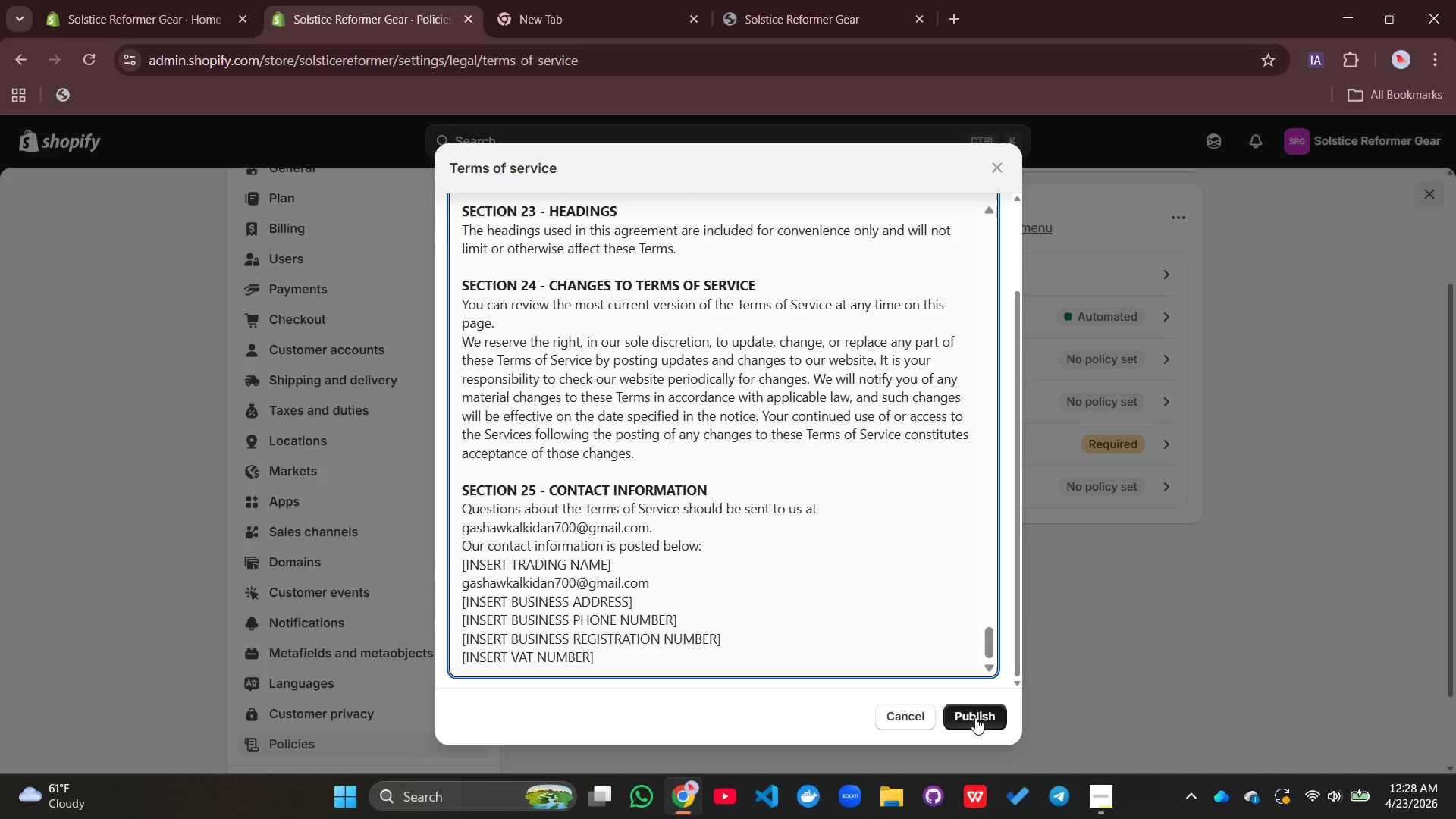 
left_click([975, 717])
 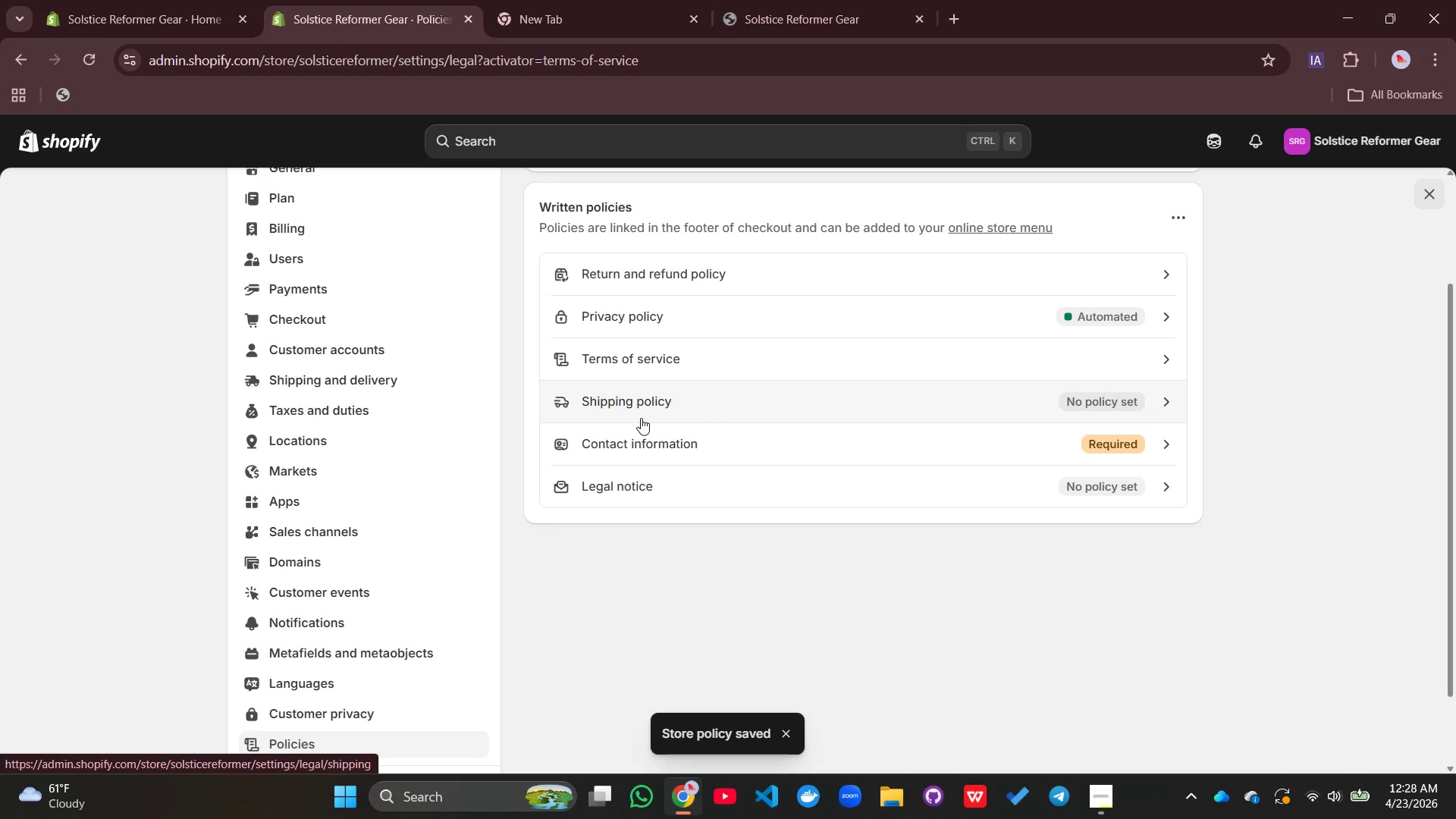 
wait(6.91)
 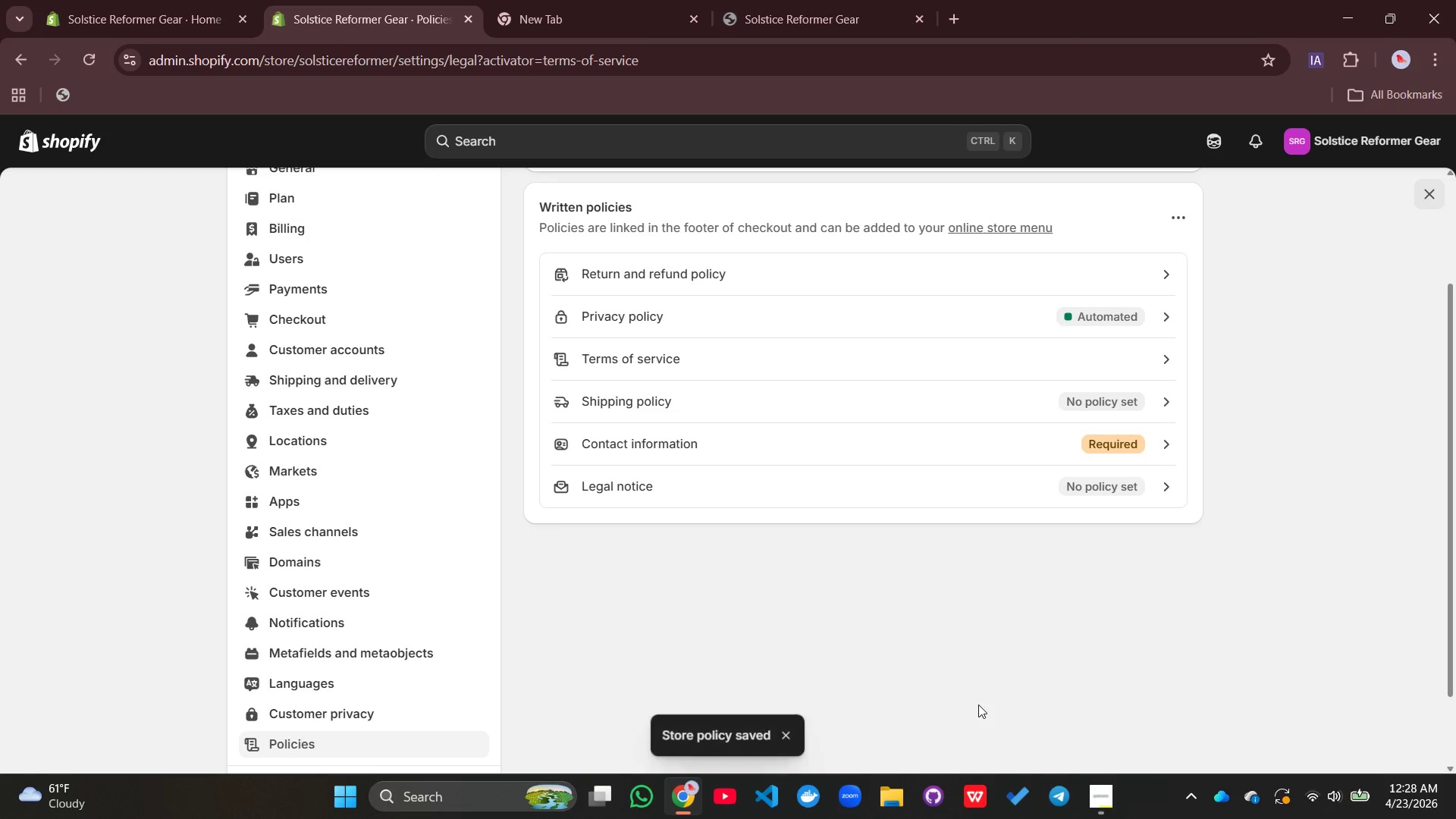 
left_click([50, 137])
 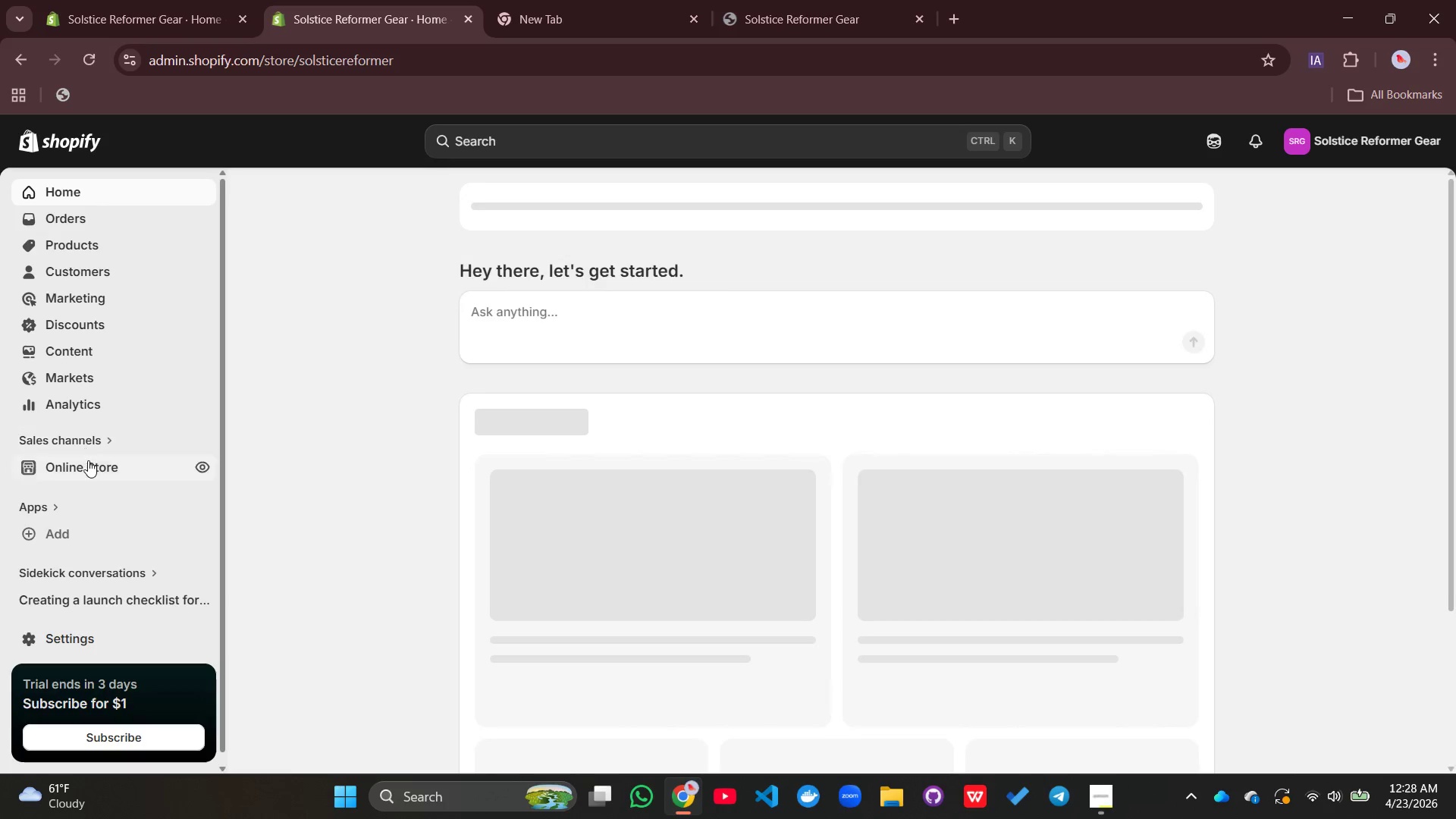 
wait(8.11)
 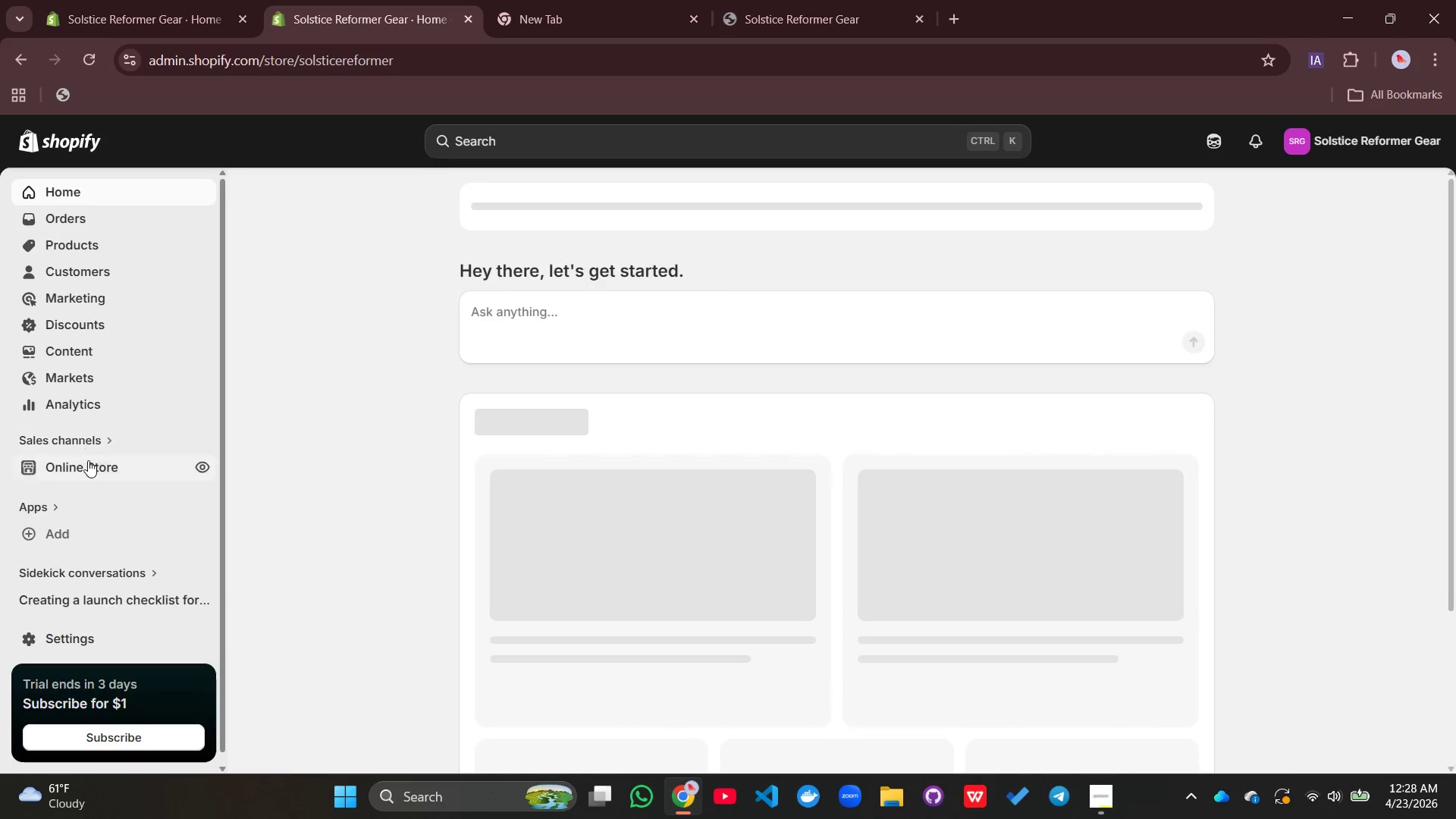 
left_click([76, 354])
 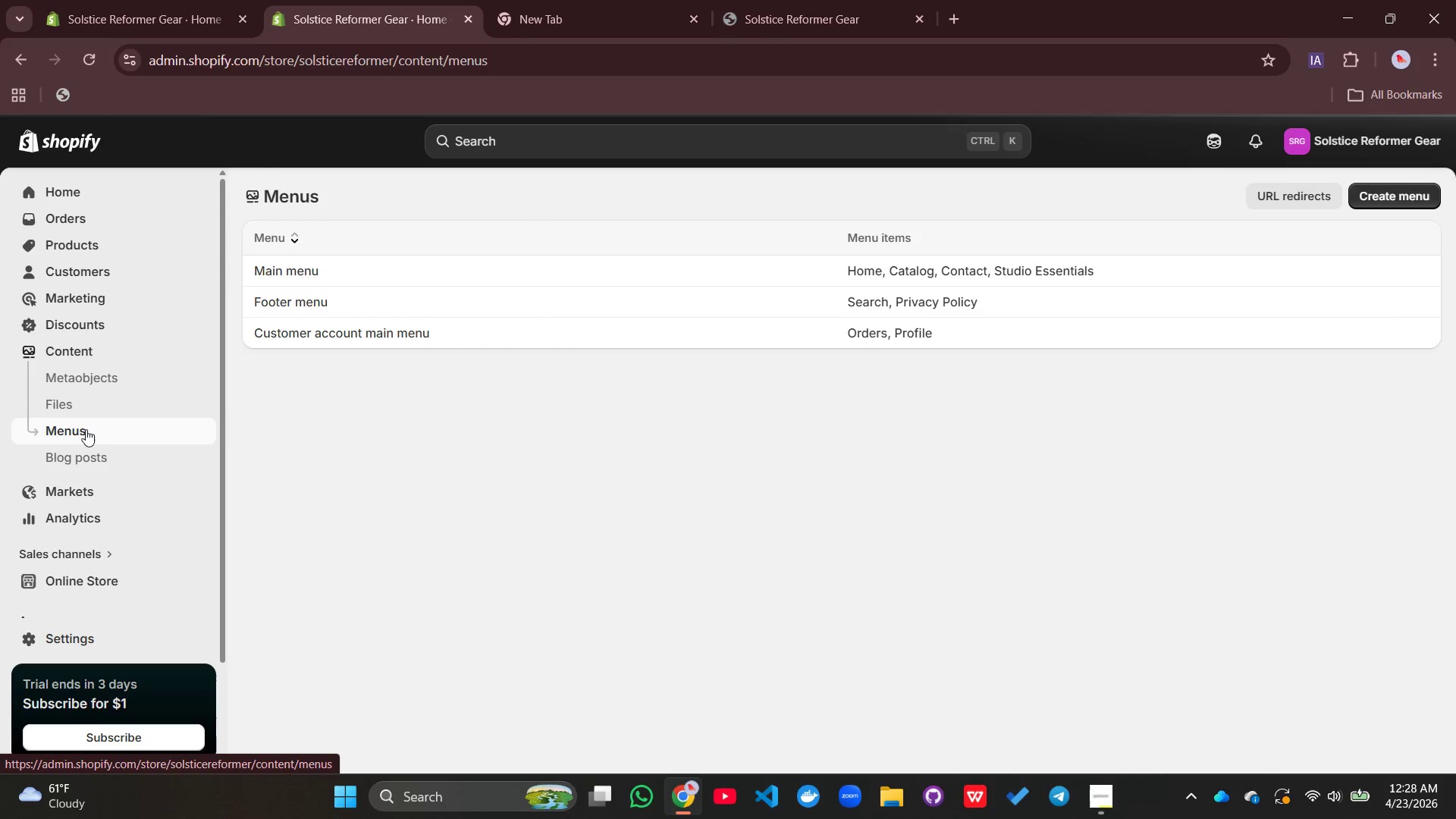 
wait(6.7)
 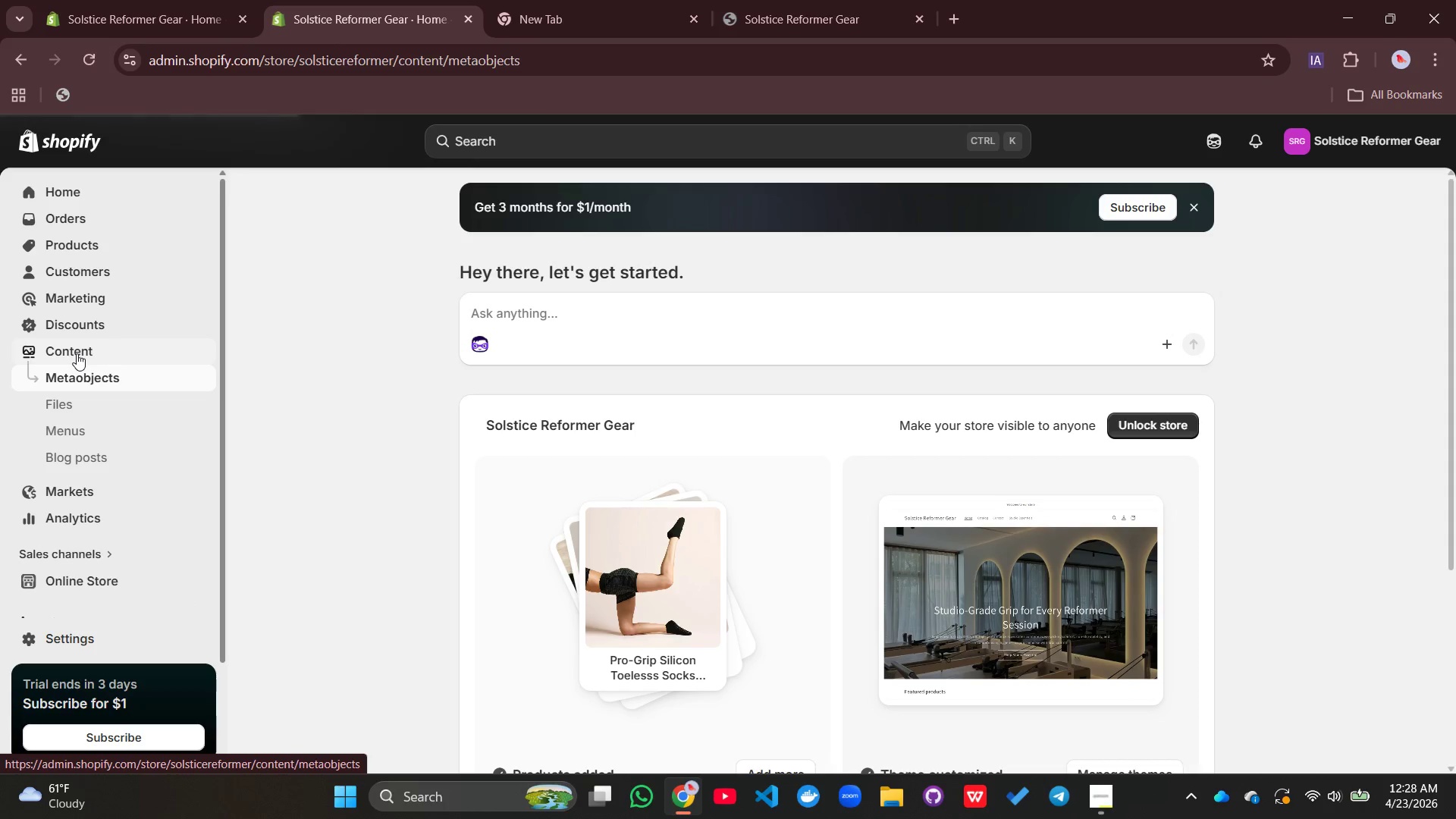 
left_click([291, 302])
 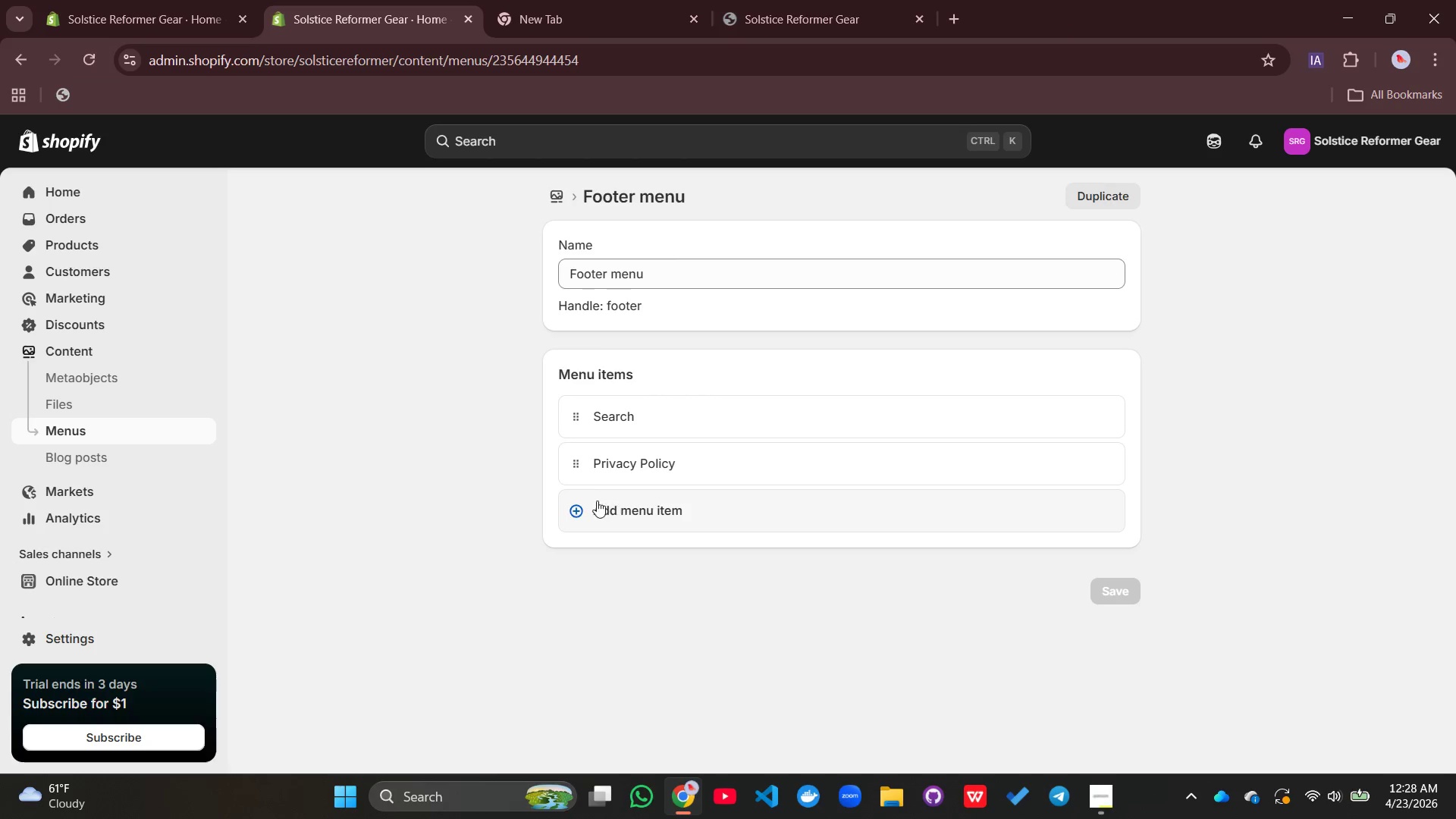 
left_click([577, 508])
 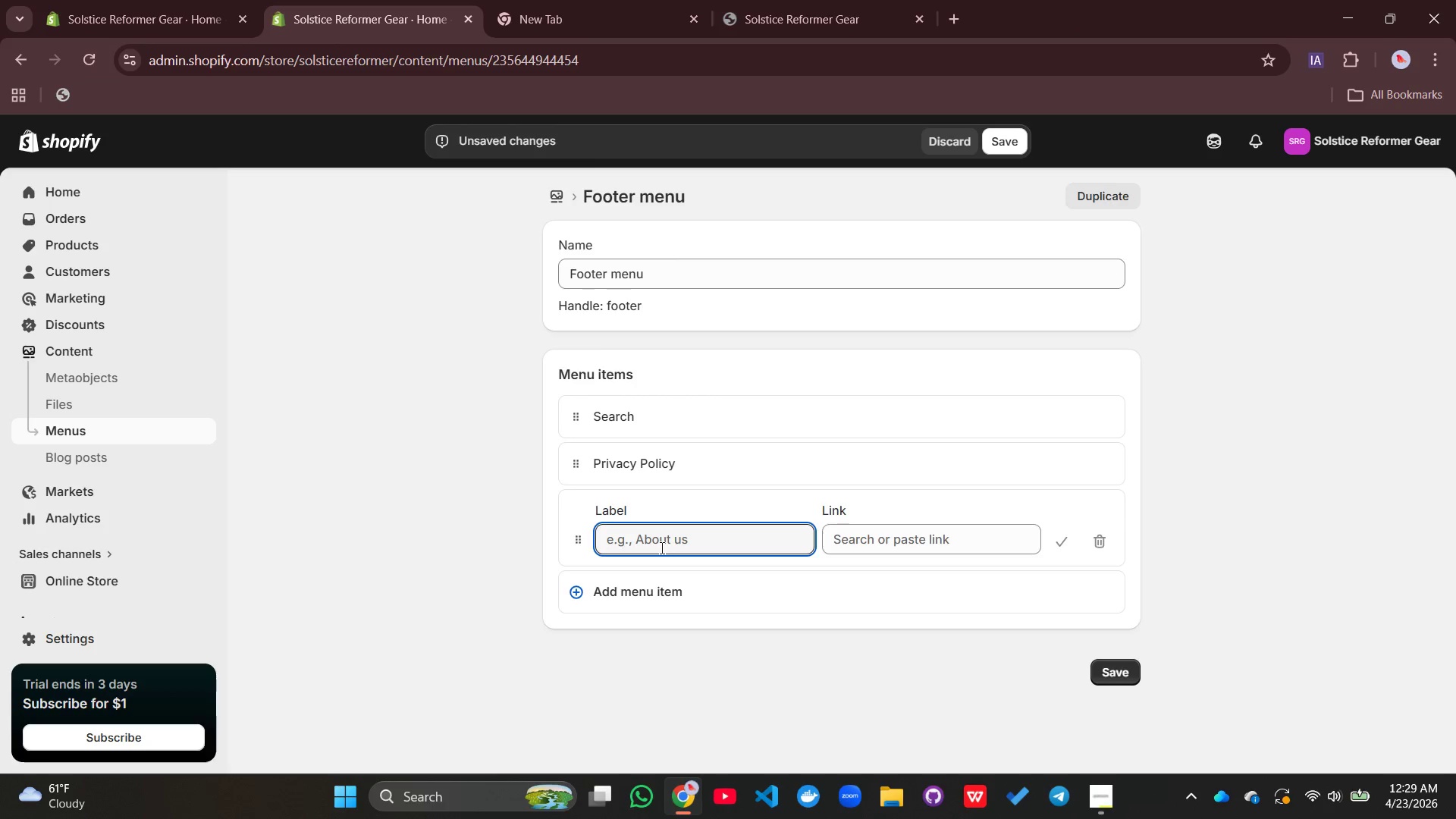 
type(Terms od=)
key(Backspace)
key(Backspace)
type(f Service)
 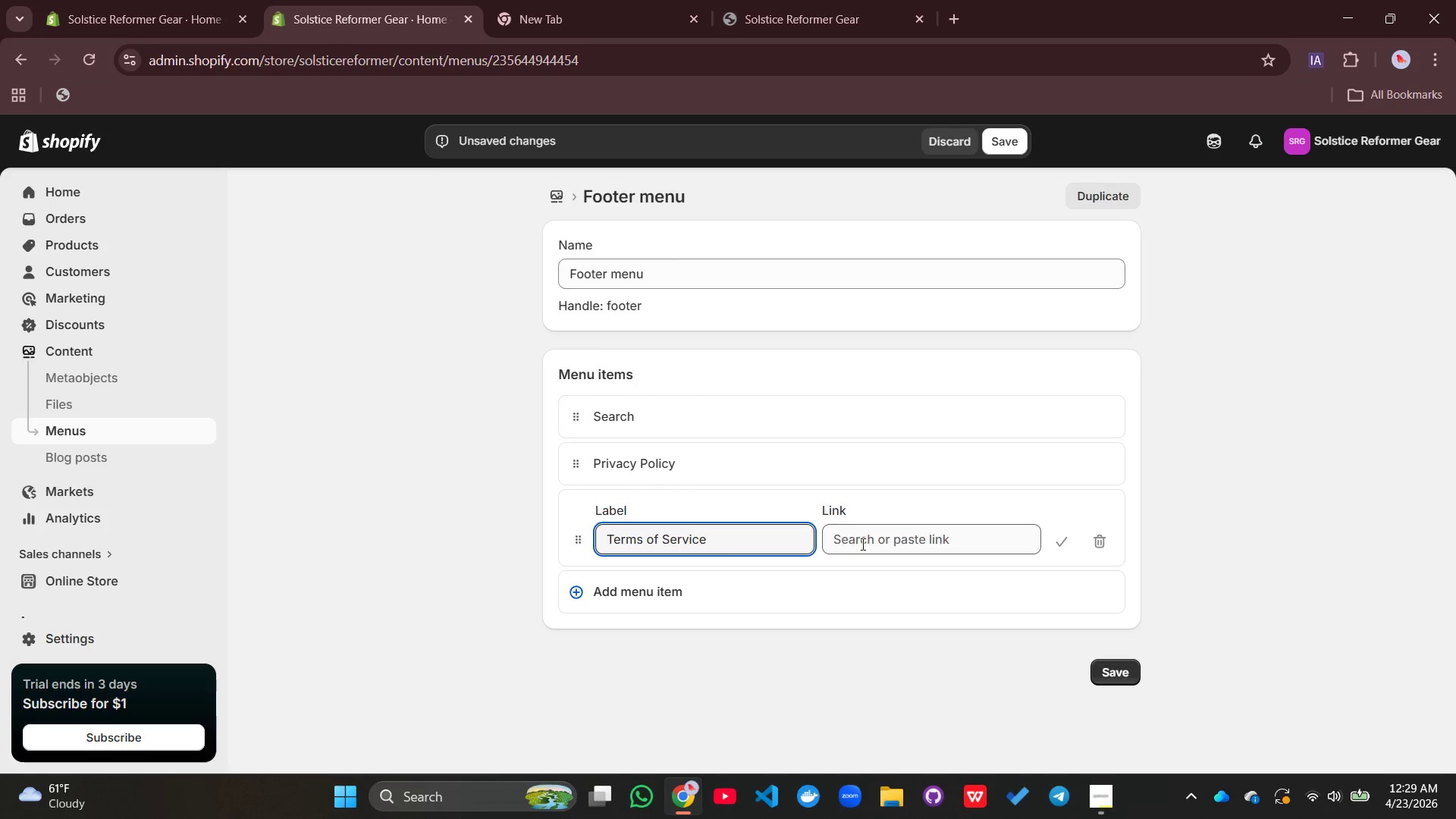 
left_click([873, 544])
 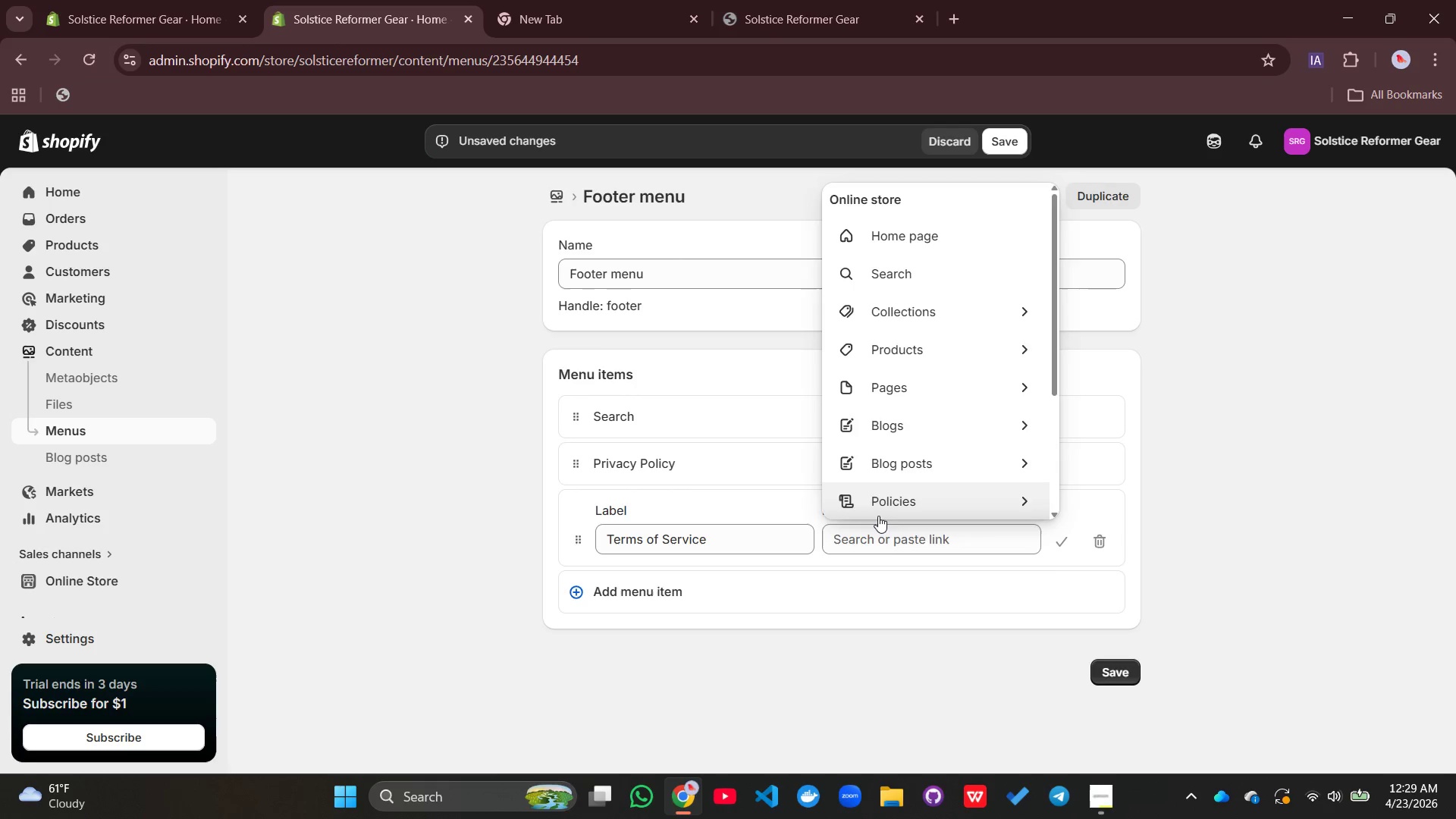 
left_click([878, 516])
 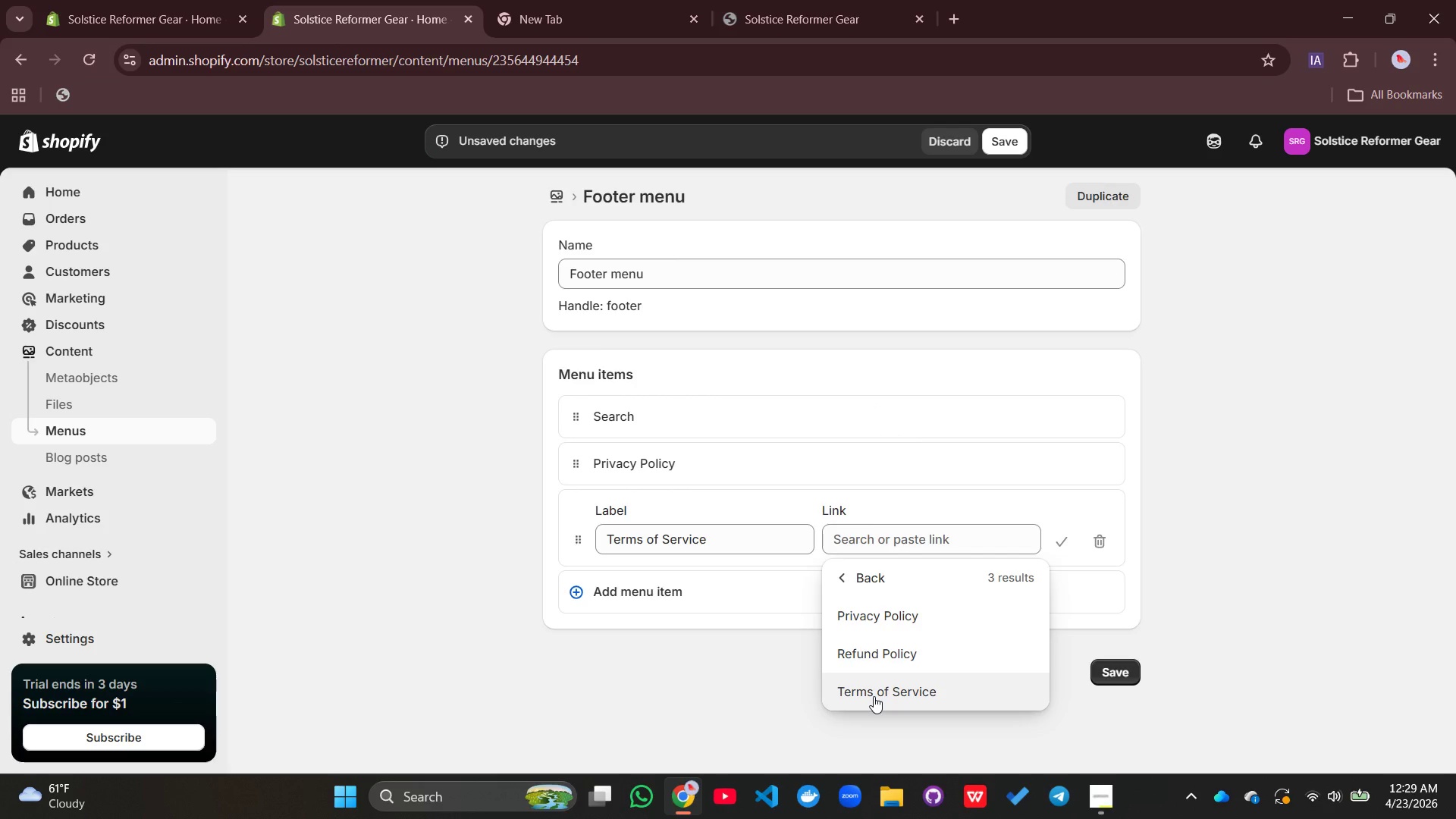 
left_click([874, 696])
 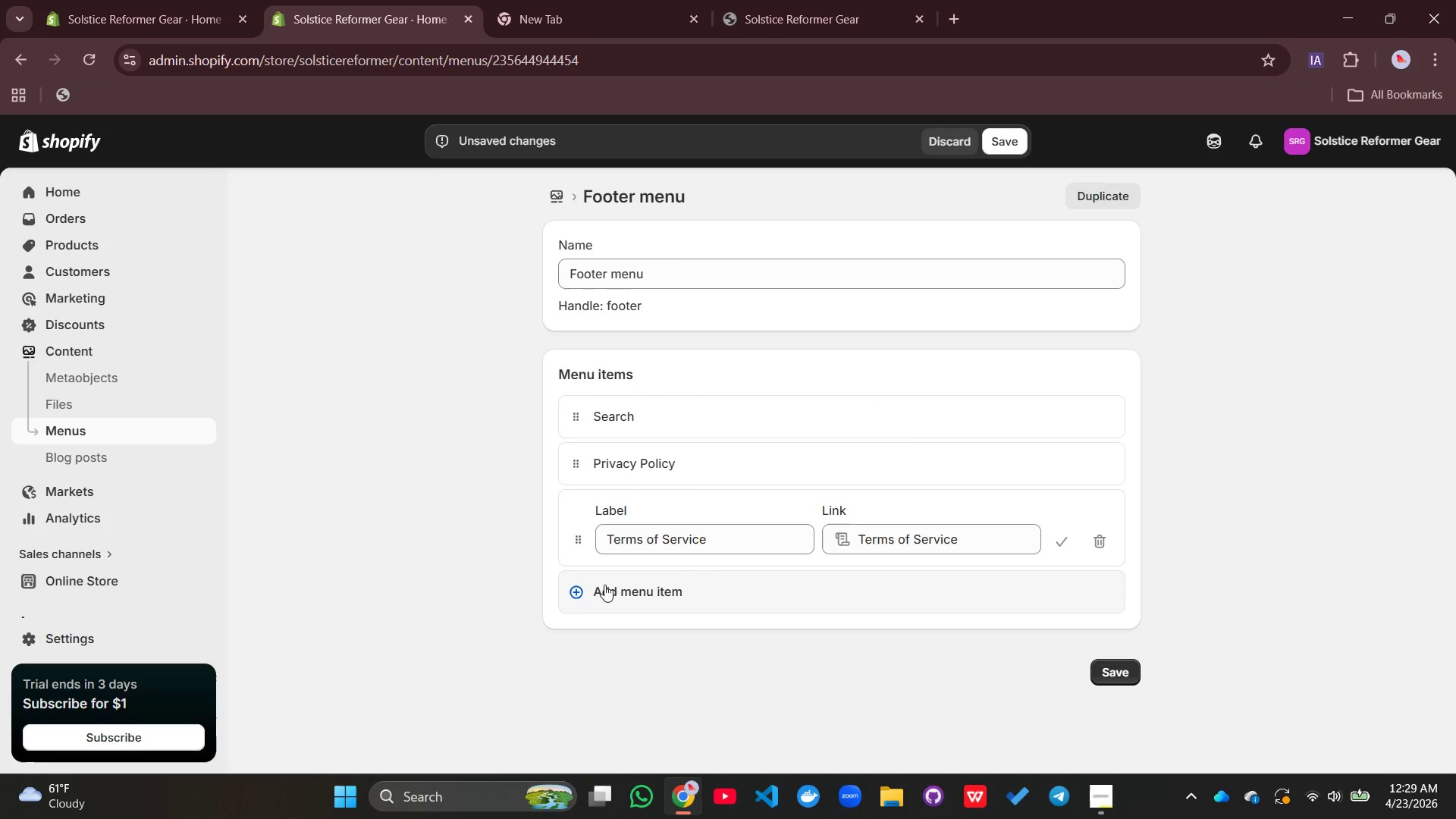 
left_click([595, 592])
 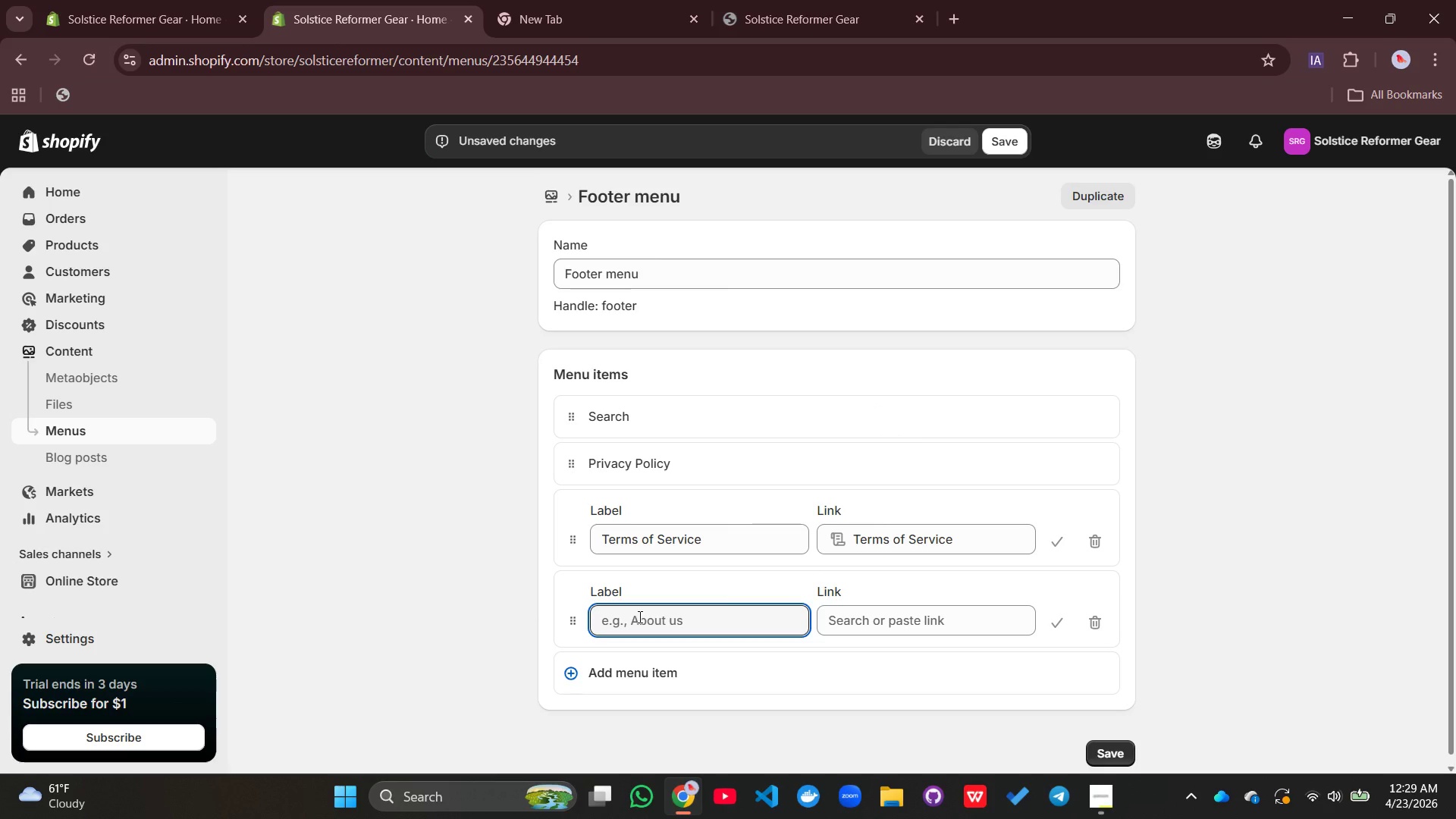 
type(Refi)
key(Backspace)
type(und Policy)
 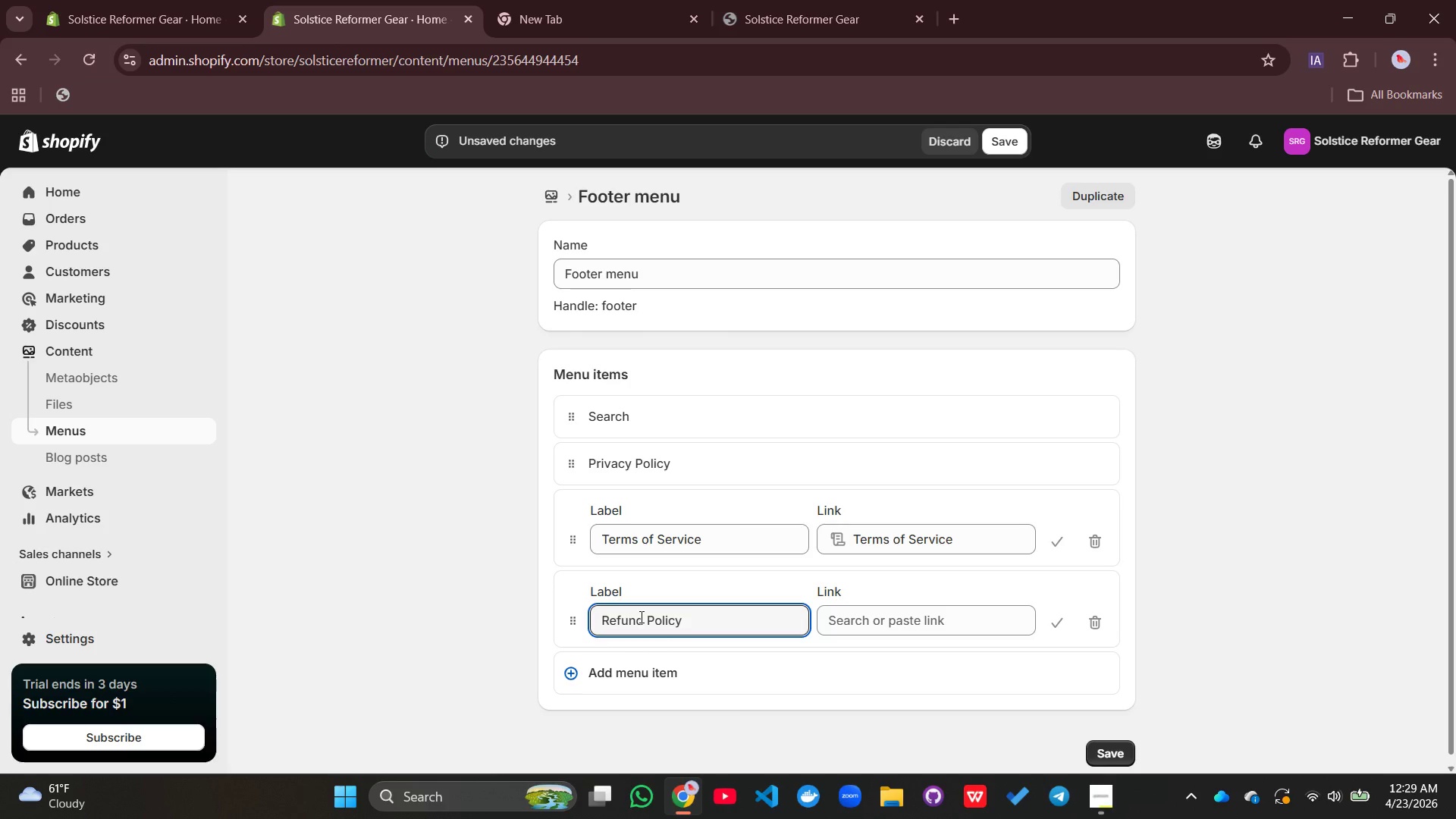 
left_click([898, 616])
 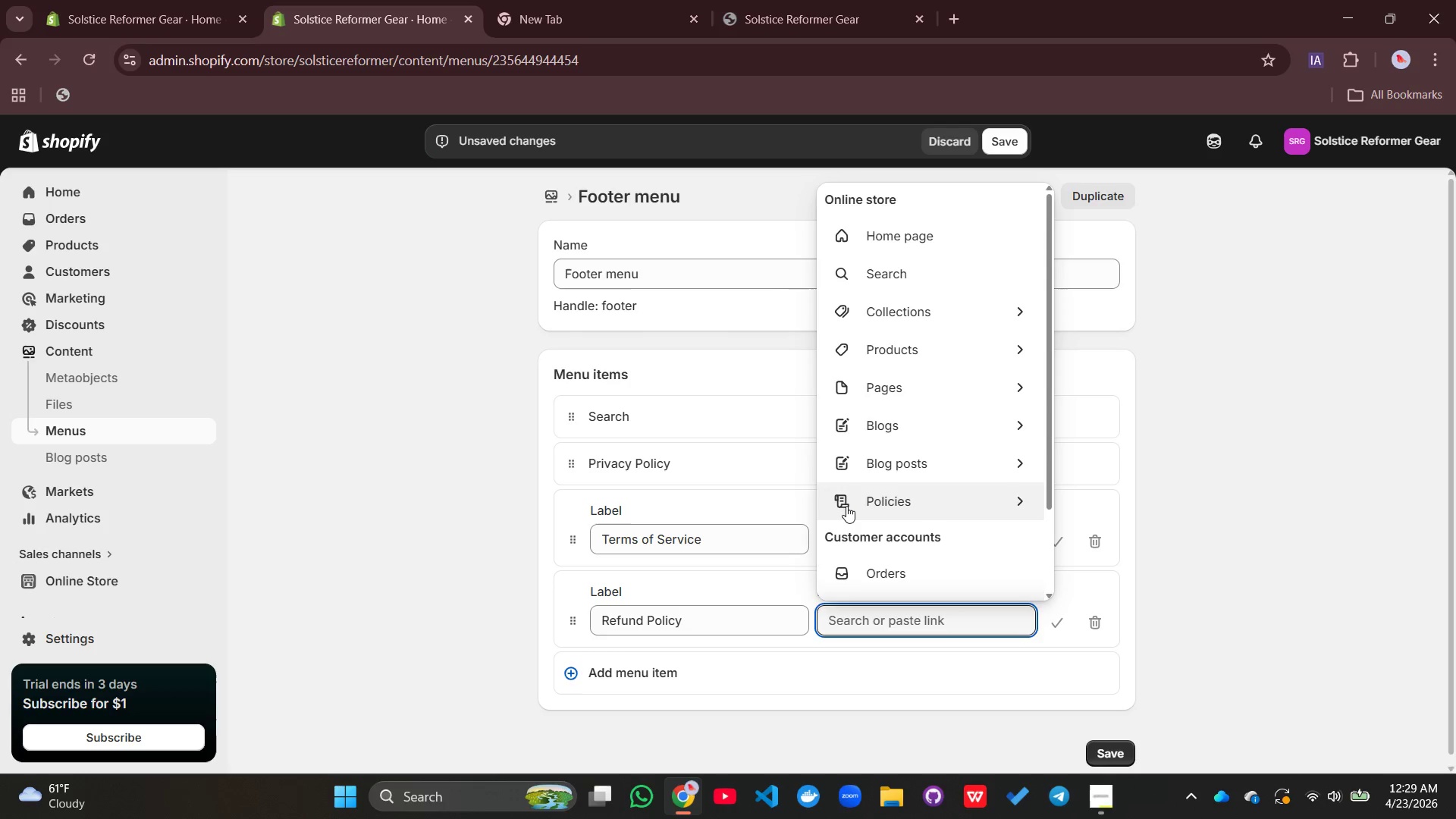 
left_click([846, 506])
 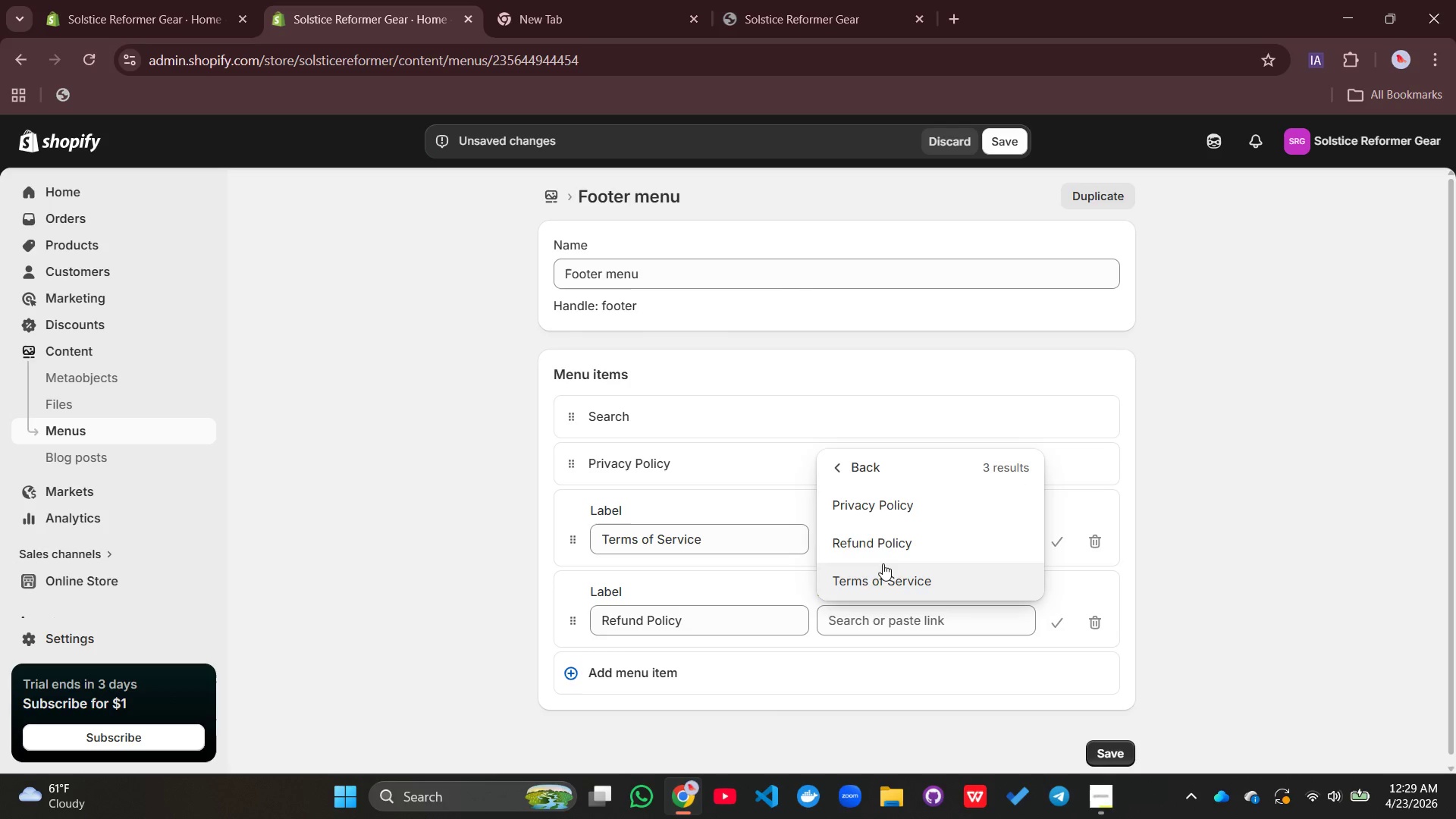 
left_click([877, 549])
 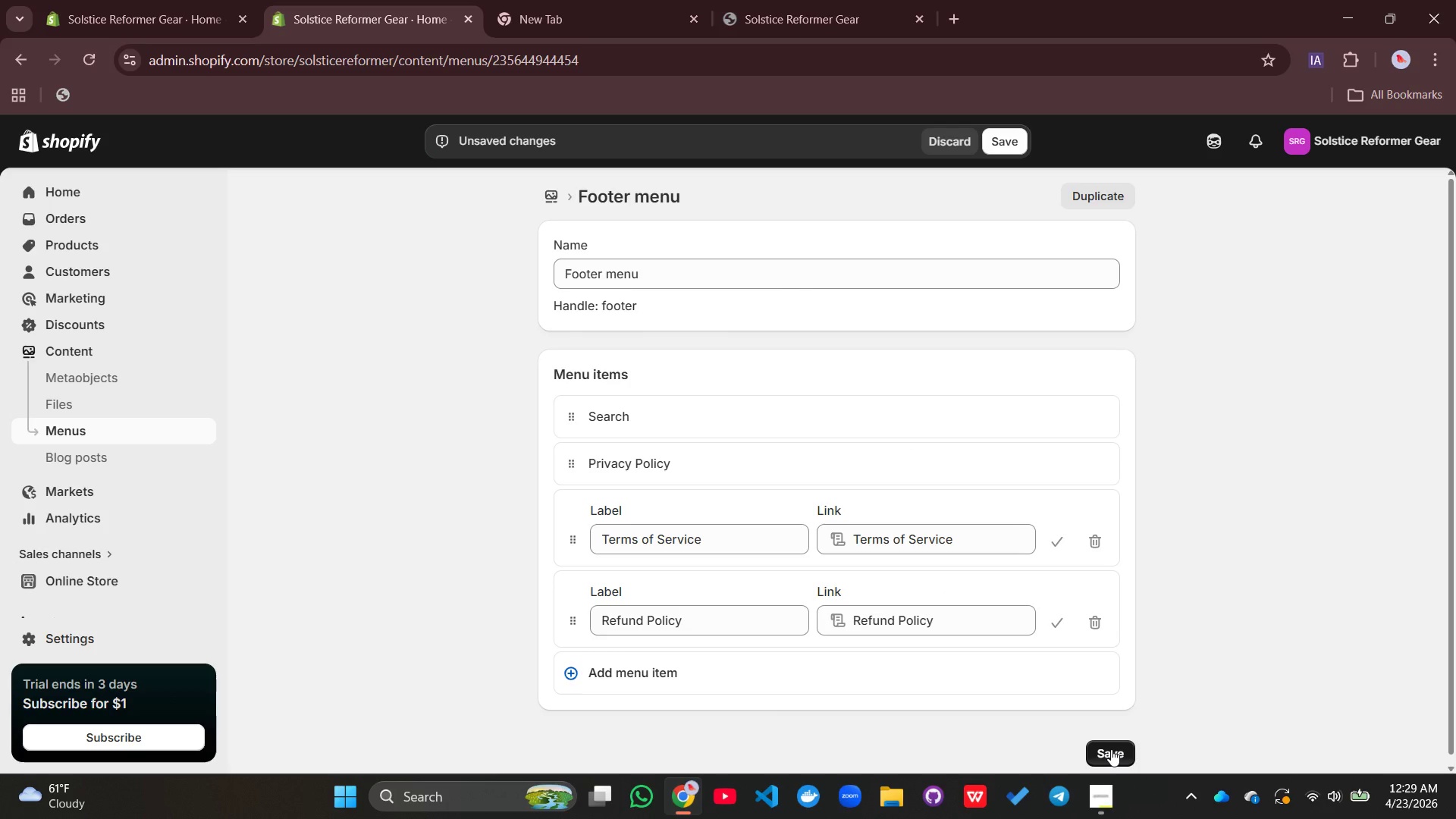 
left_click([1111, 749])
 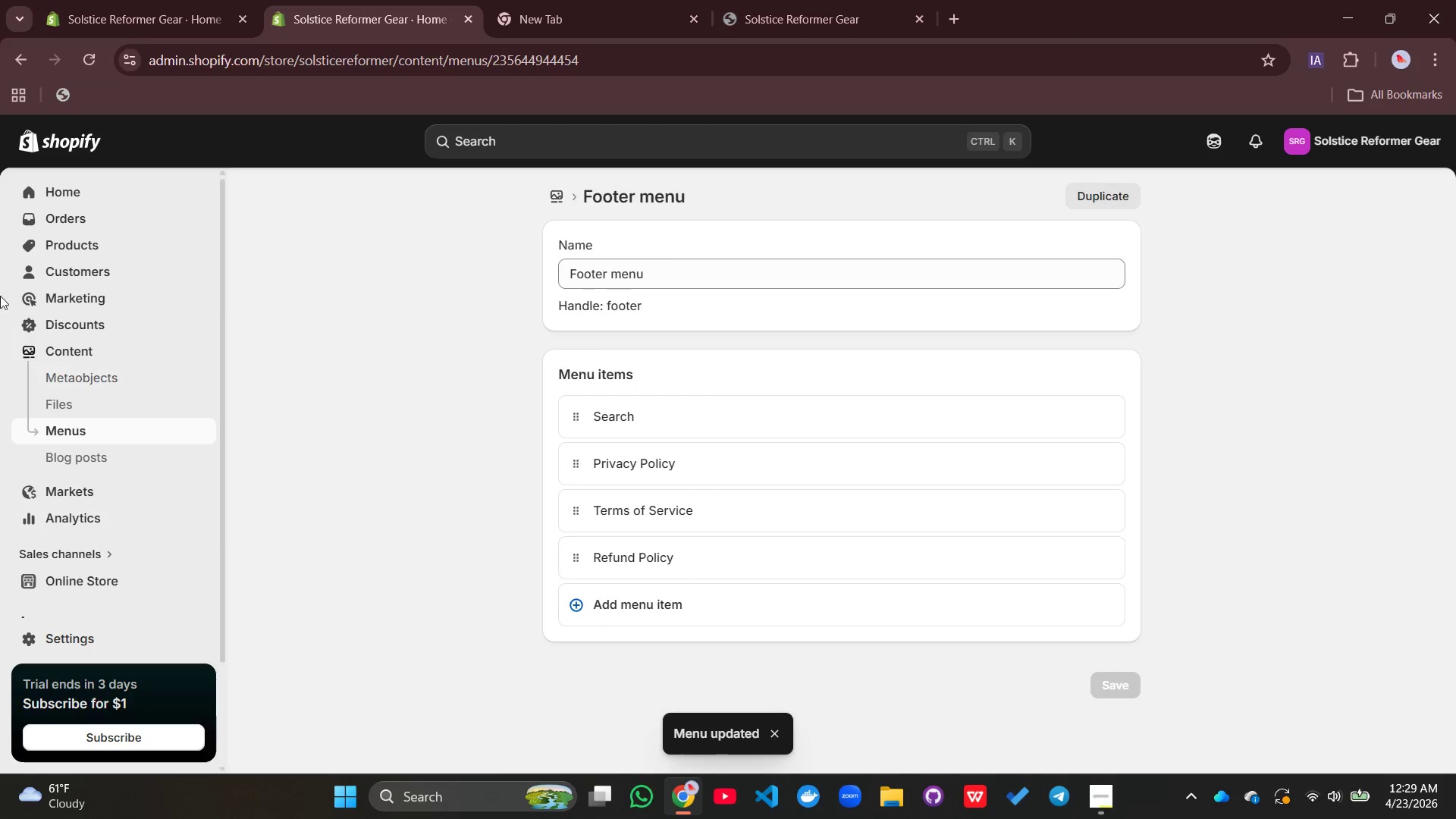 
left_click([52, 186])
 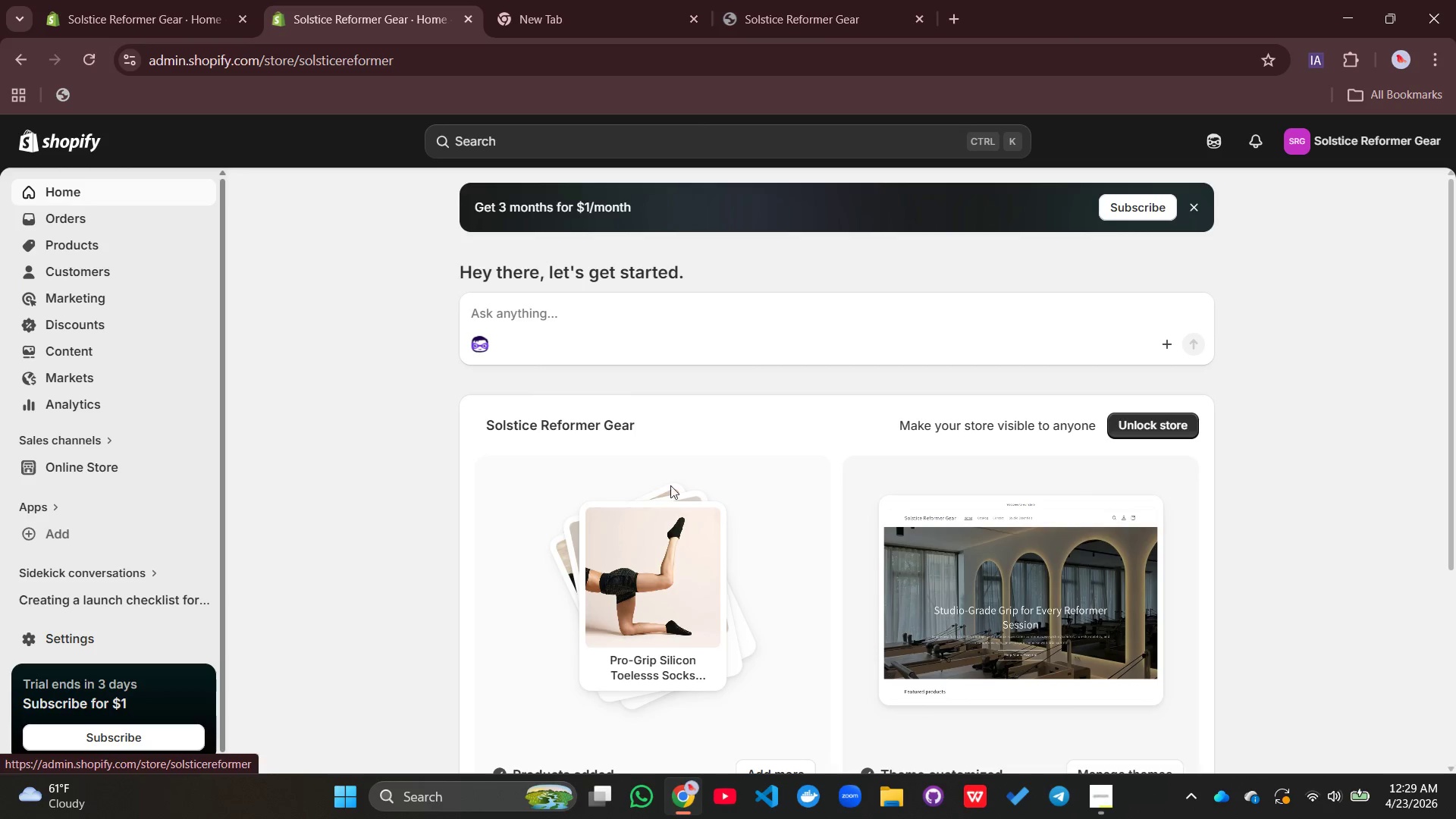 
scroll: coordinate [632, 503], scroll_direction: down, amount: 6.0
 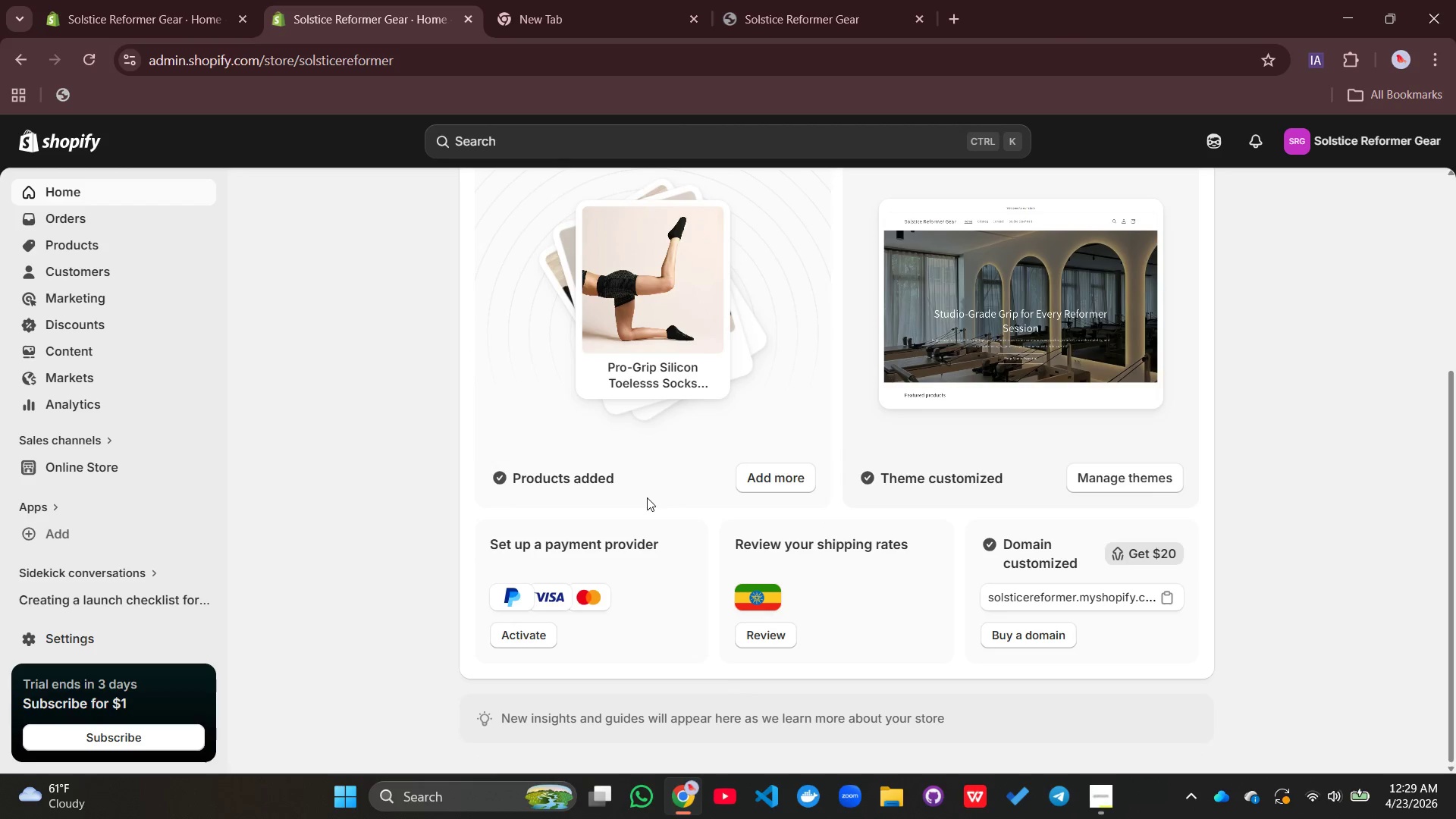 
scroll: coordinate [646, 497], scroll_direction: up, amount: 2.0
 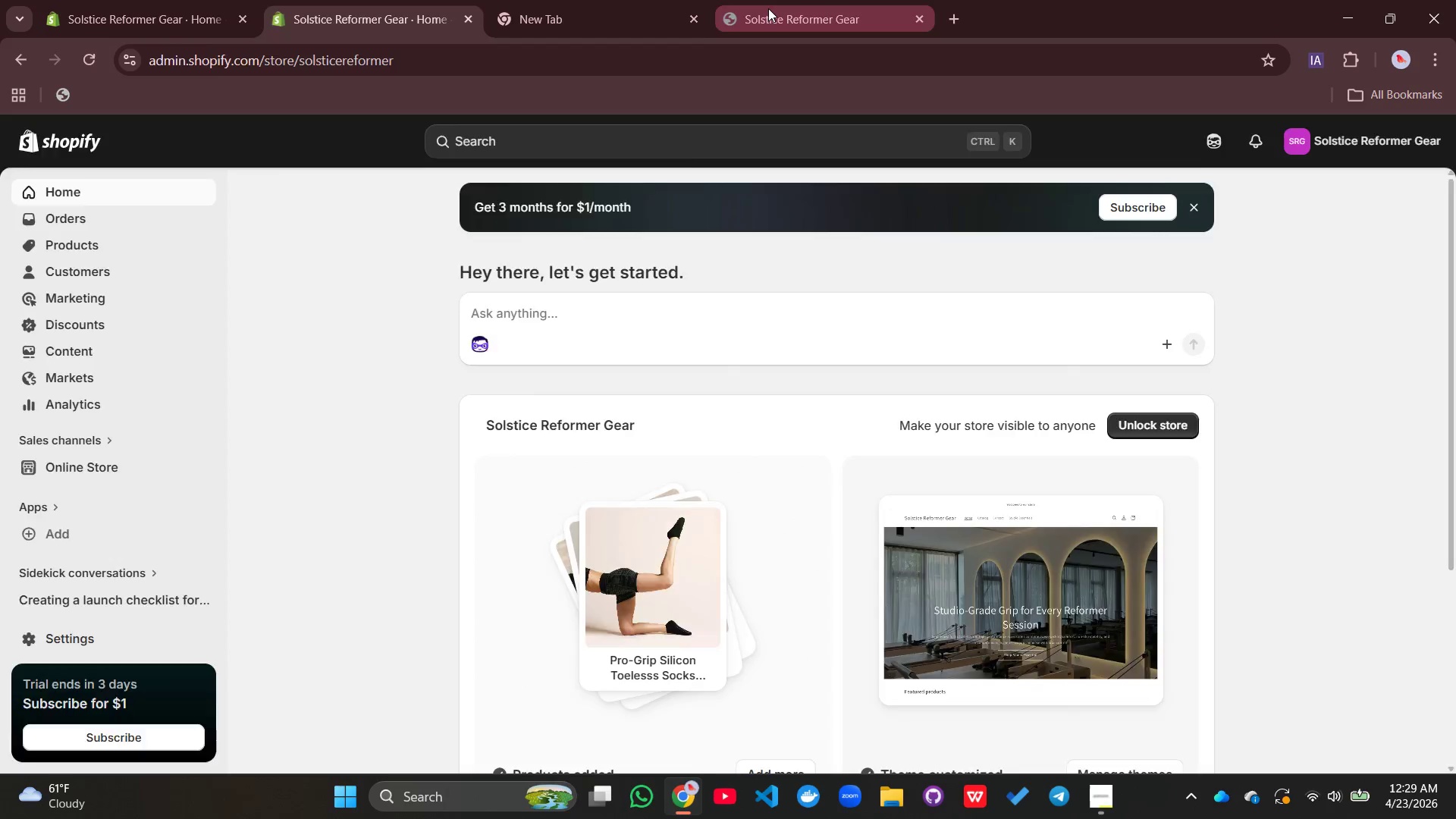 
left_click([768, 8])
 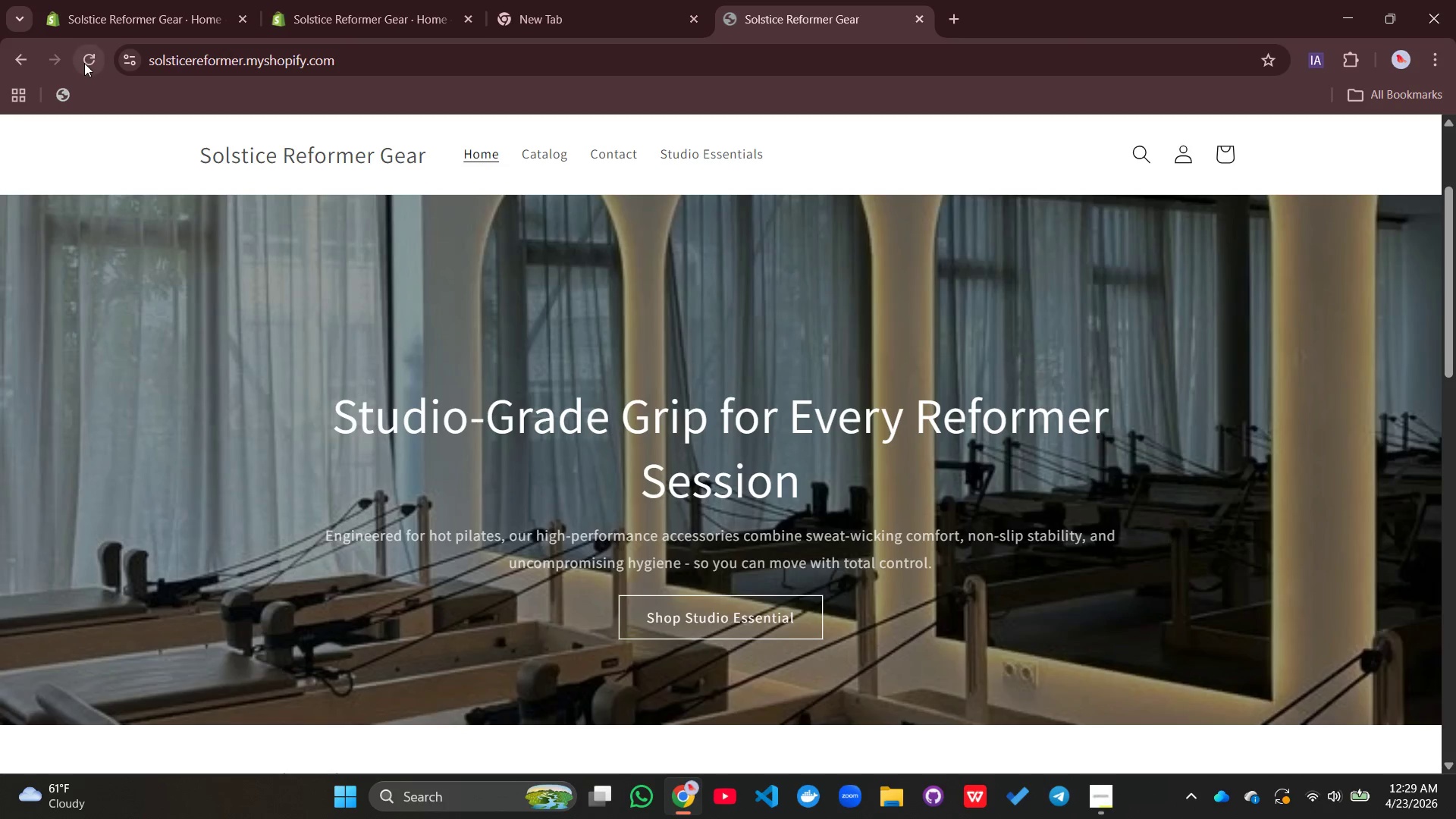 
left_click([84, 62])
 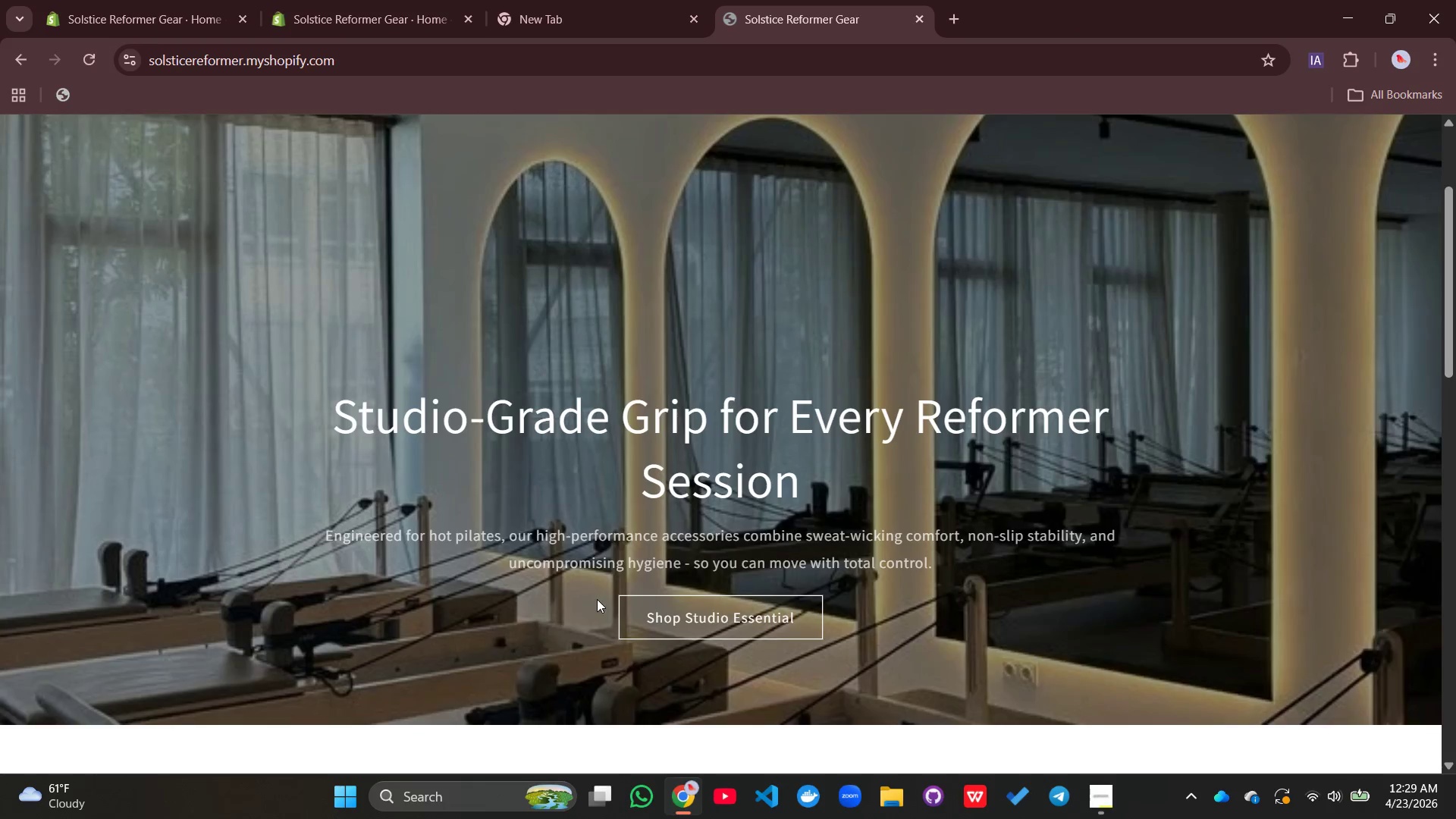 
scroll: coordinate [573, 674], scroll_direction: down, amount: 42.0
 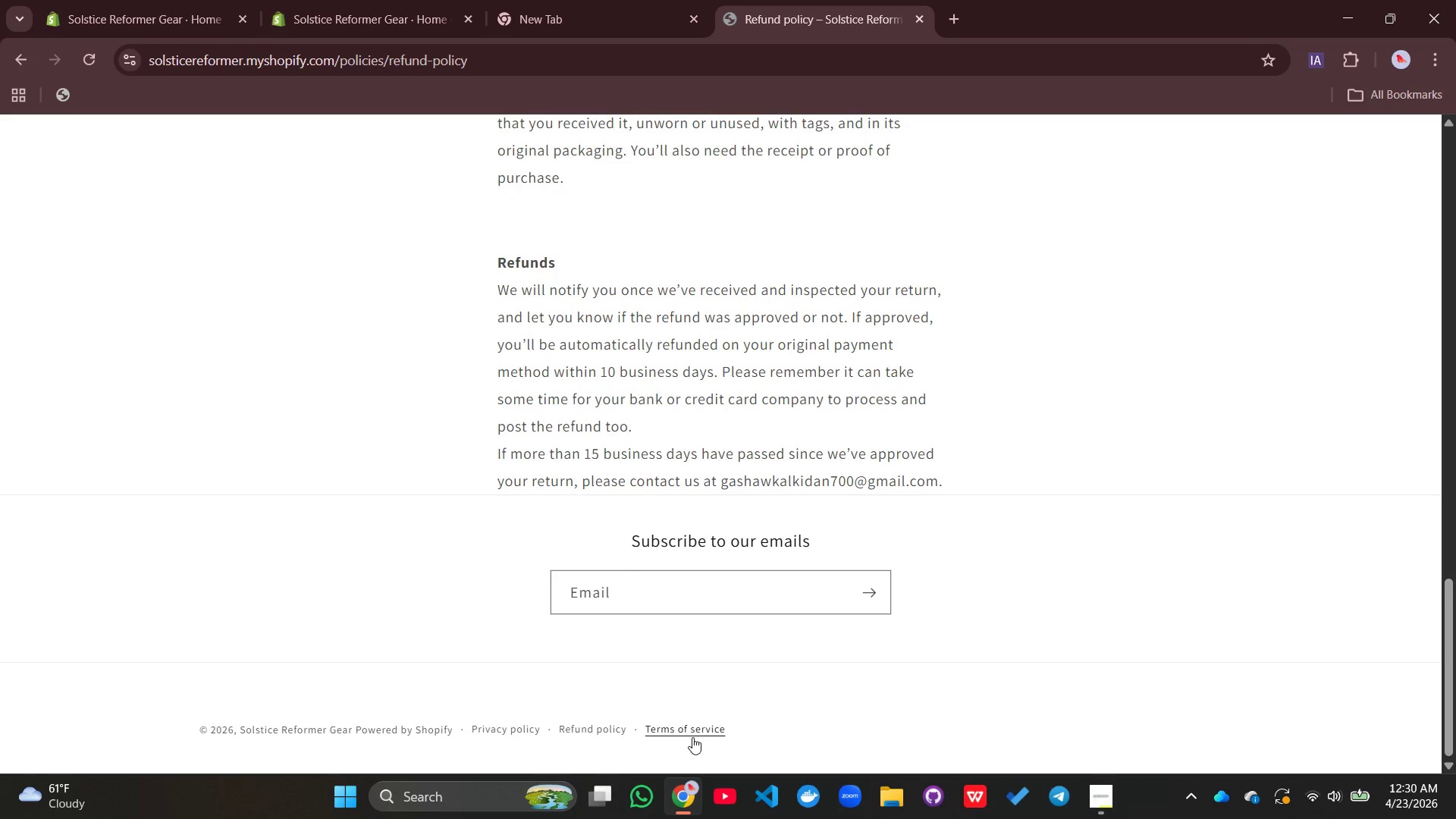 
left_click([692, 737])
 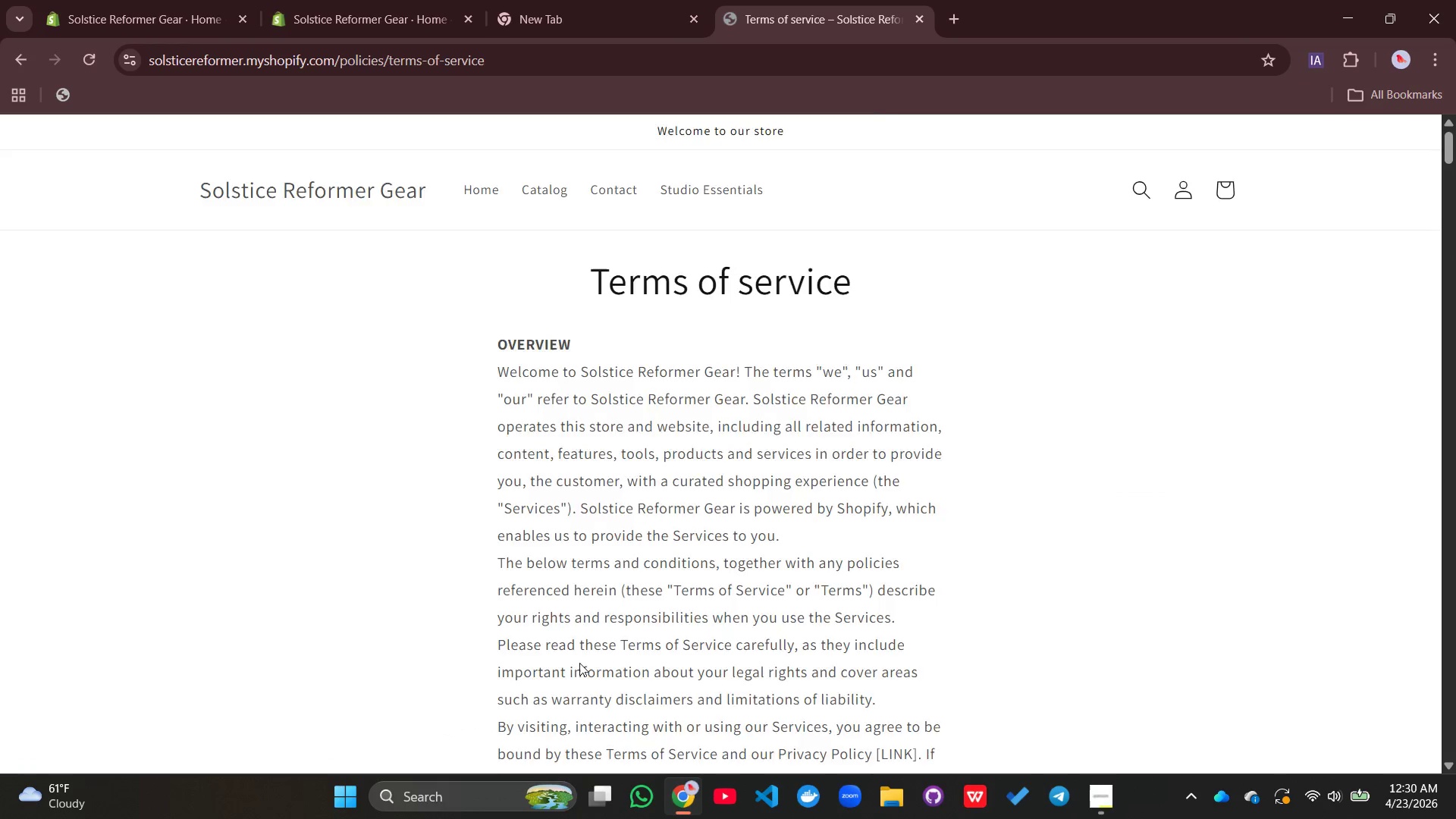 
scroll: coordinate [538, 608], scroll_direction: down, amount: 40.0
 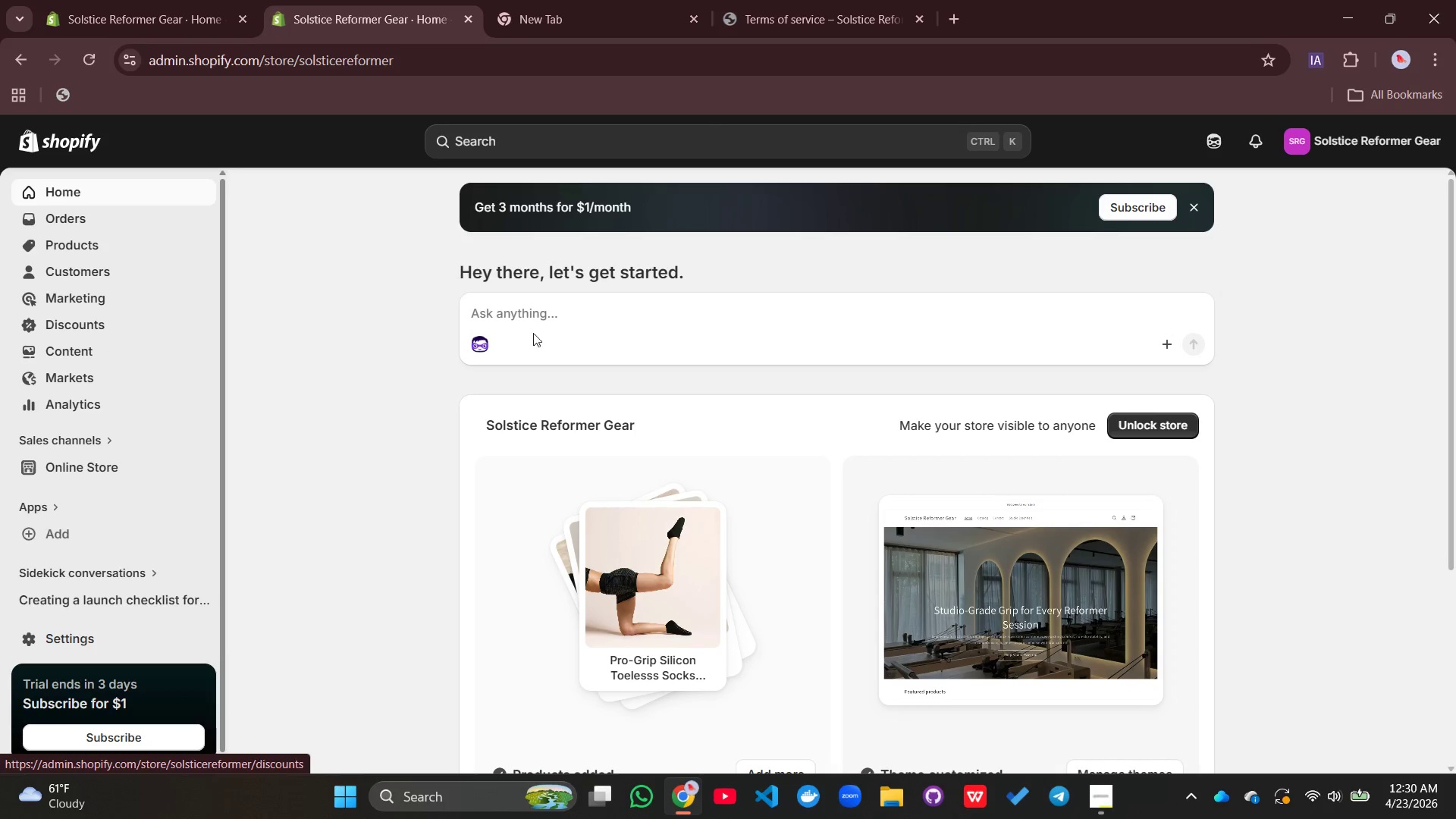 
scroll: coordinate [206, 462], scroll_direction: none, amount: 0.0
 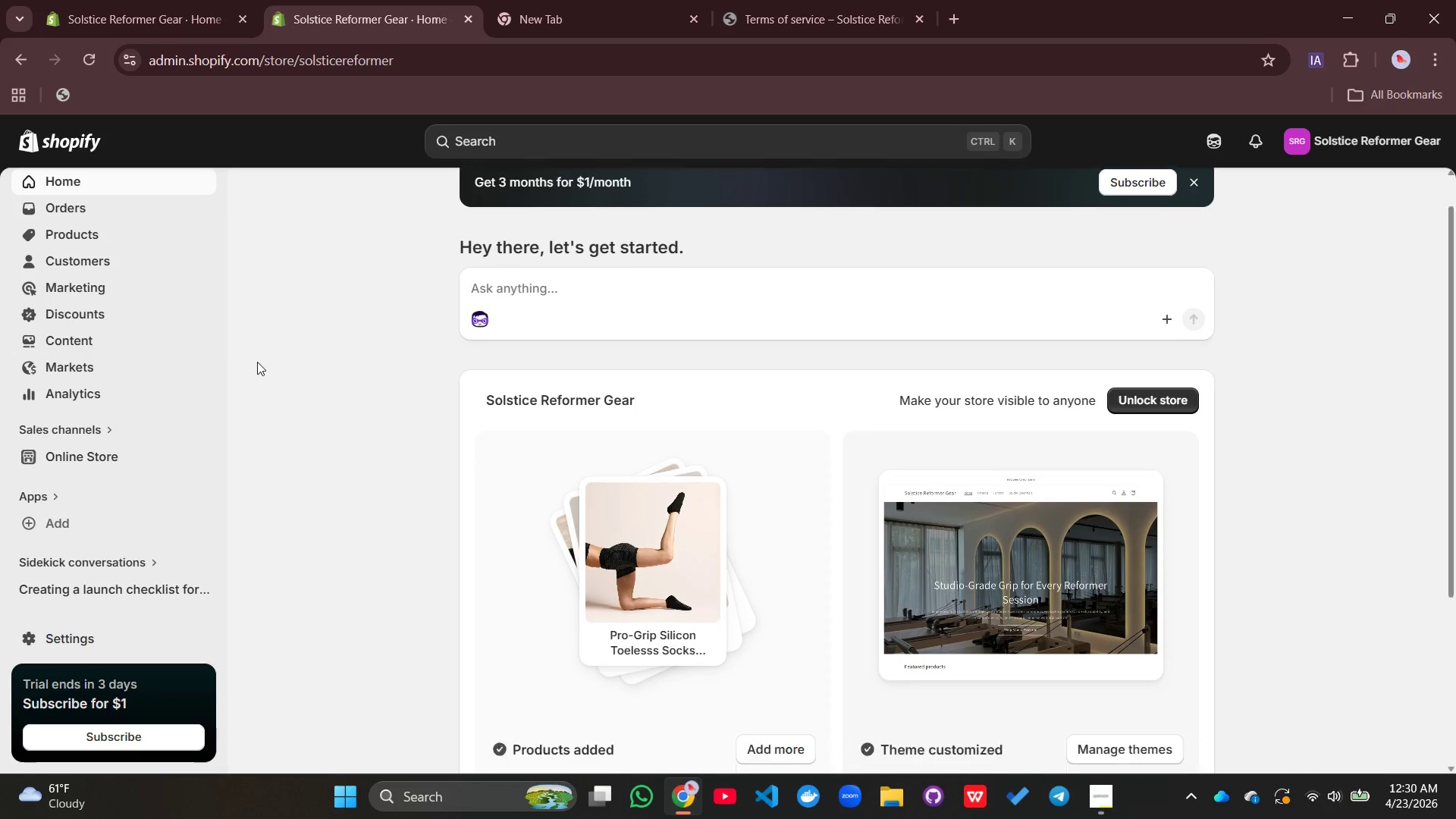 
scroll: coordinate [120, 372], scroll_direction: down, amount: 6.0
 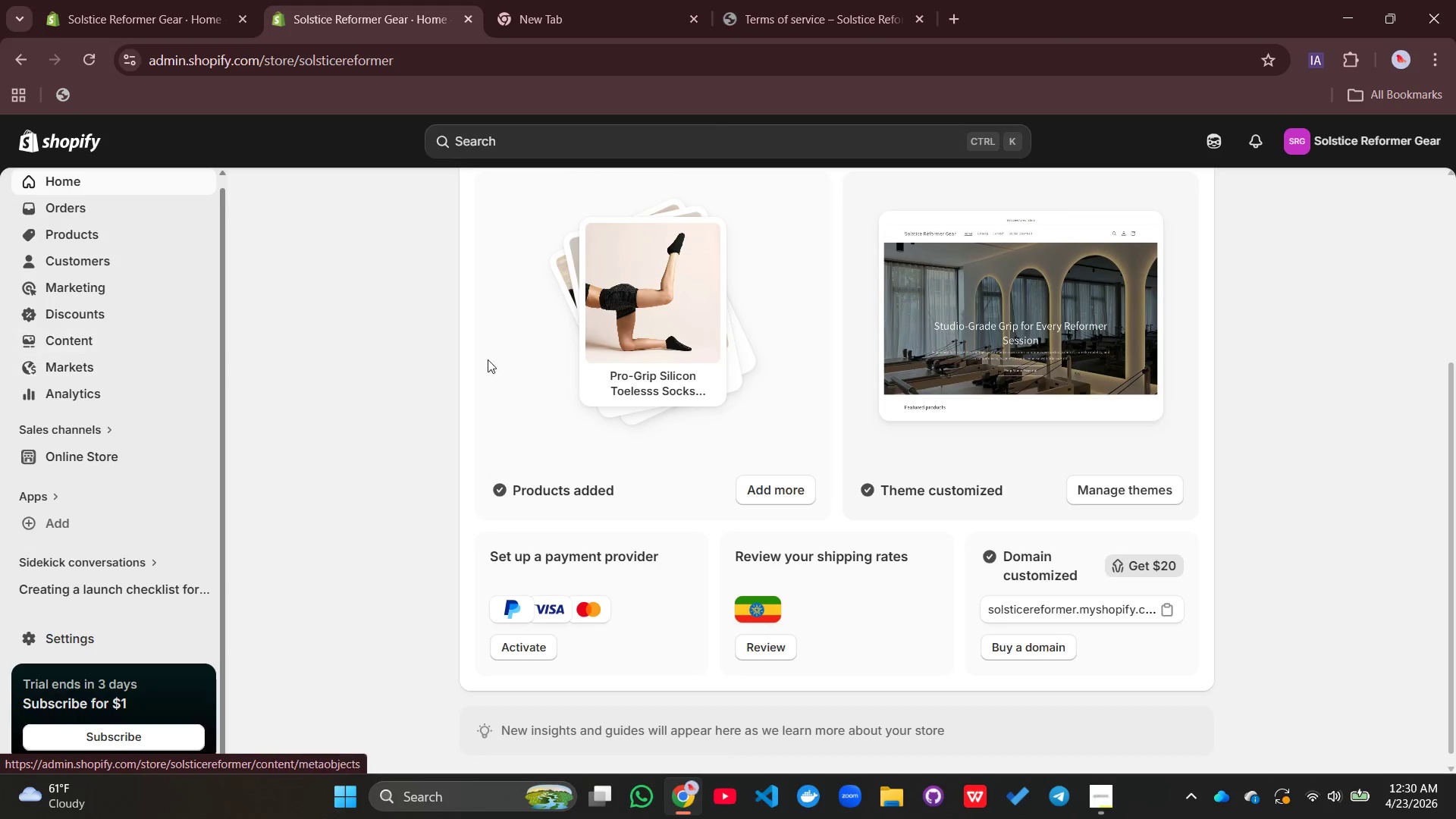 
scroll: coordinate [198, 351], scroll_direction: none, amount: 0.0
 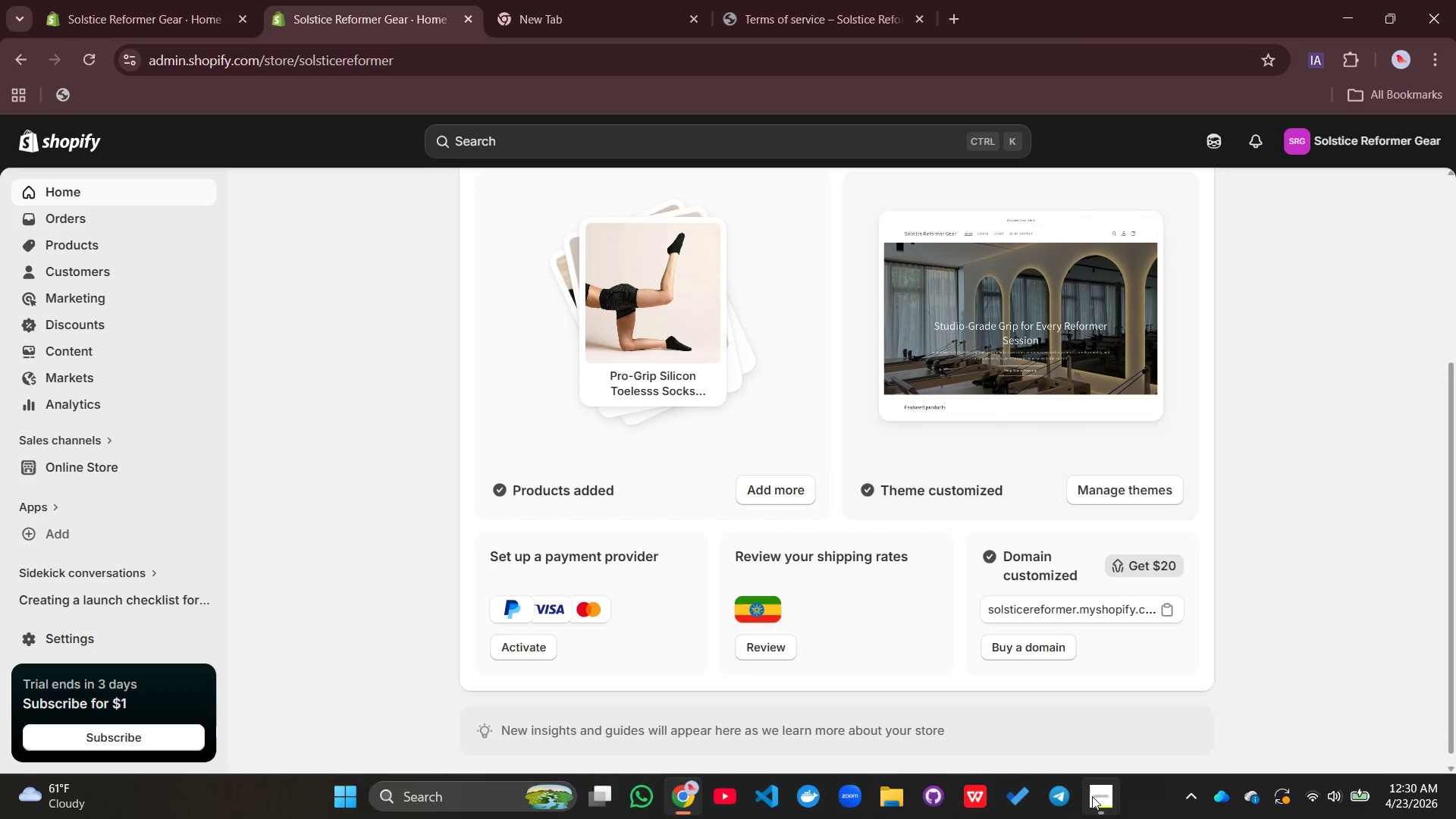 
left_click([1092, 796])
 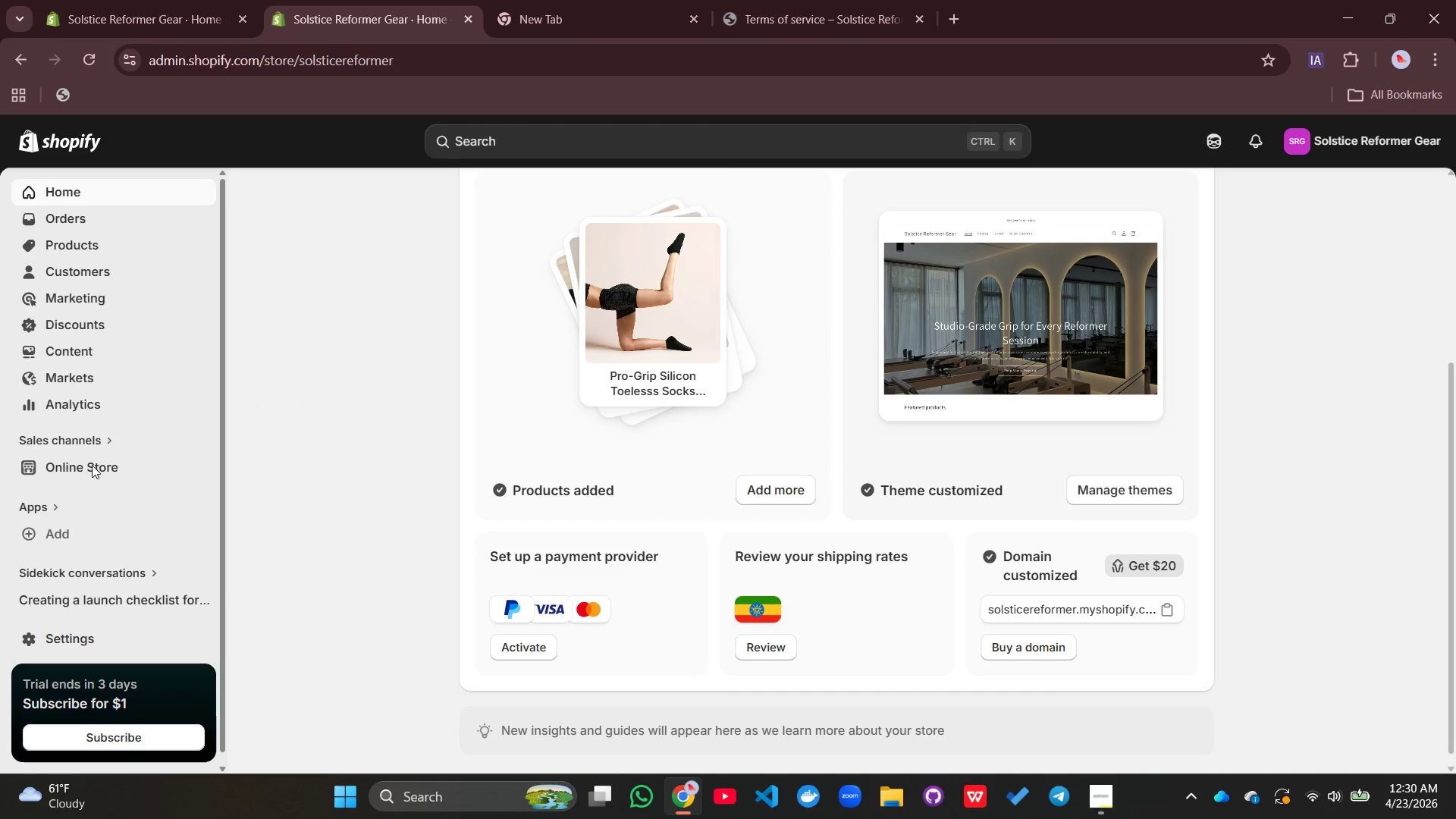 
wait(6.8)
 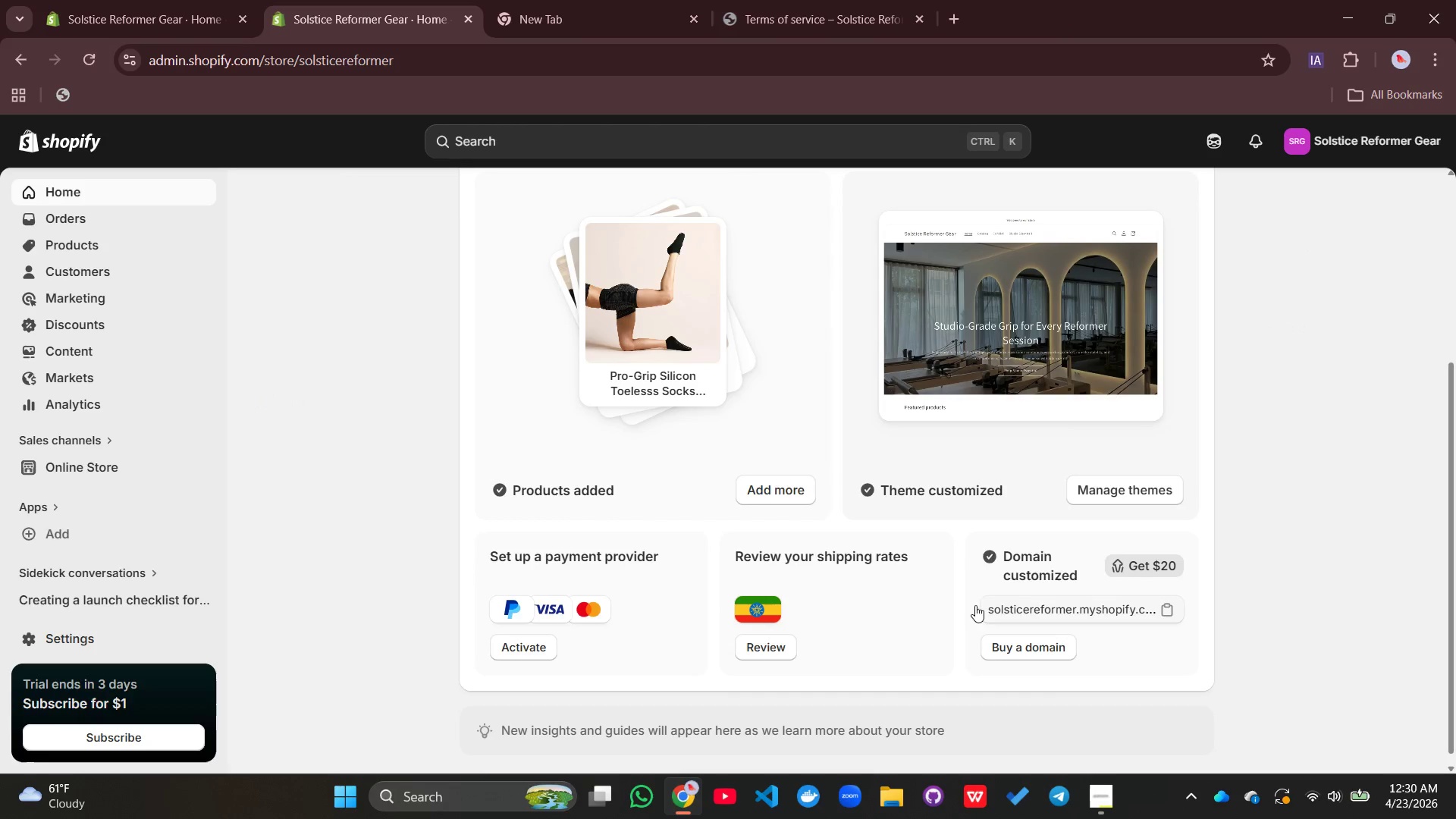 
left_click([74, 249])
 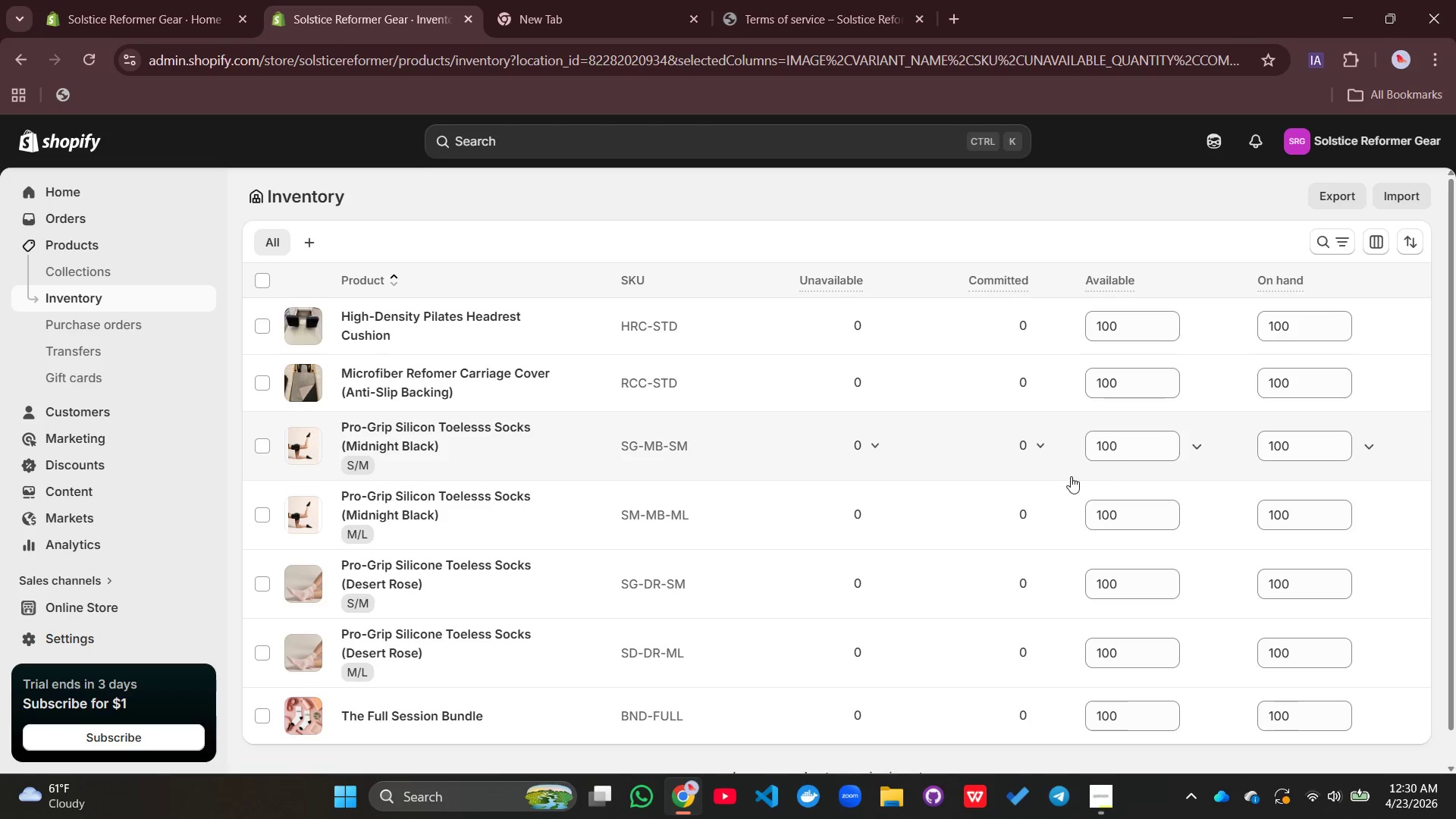 
wait(18.64)
 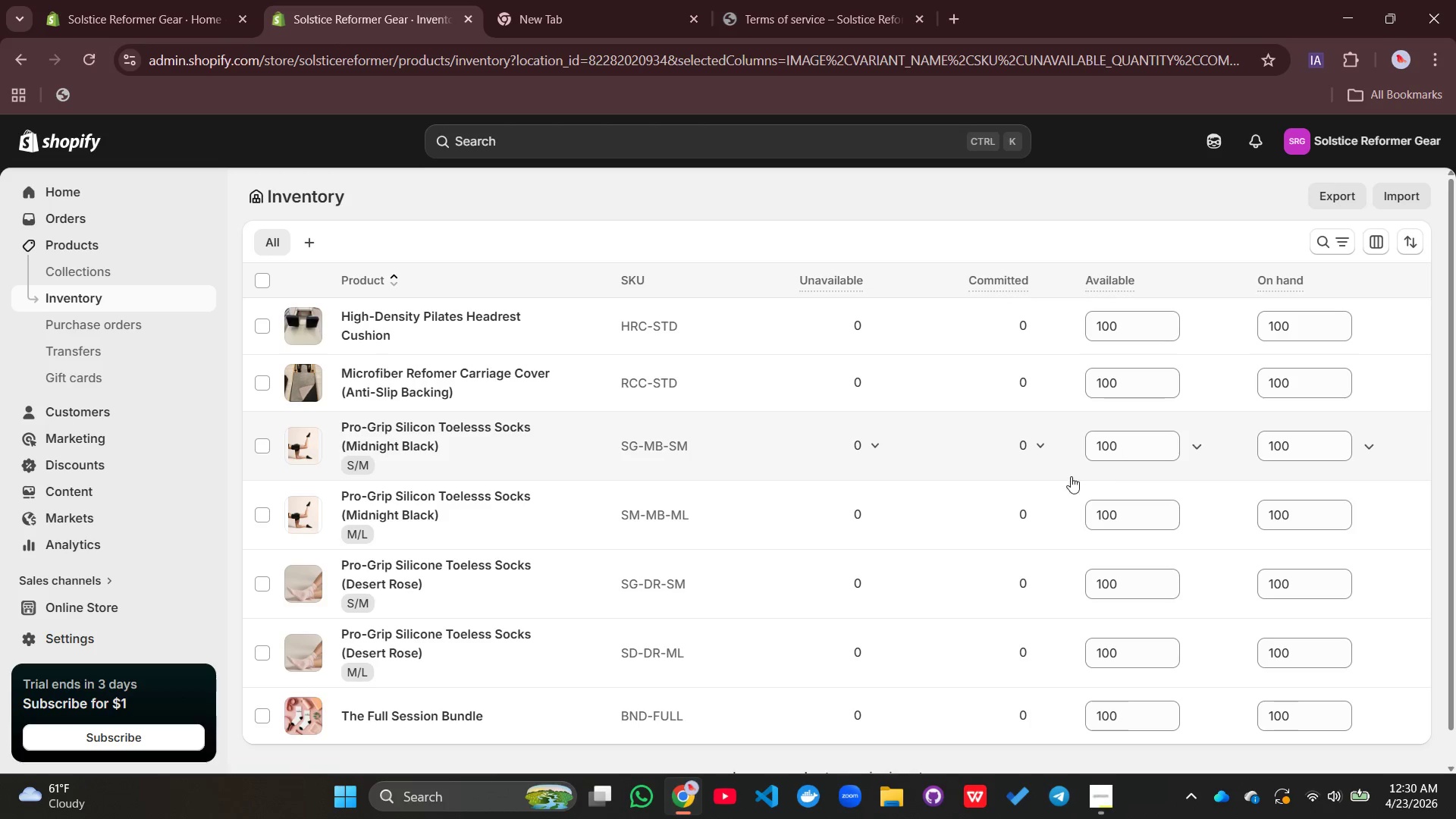 
scroll: coordinate [1048, 472], scroll_direction: down, amount: 3.0
 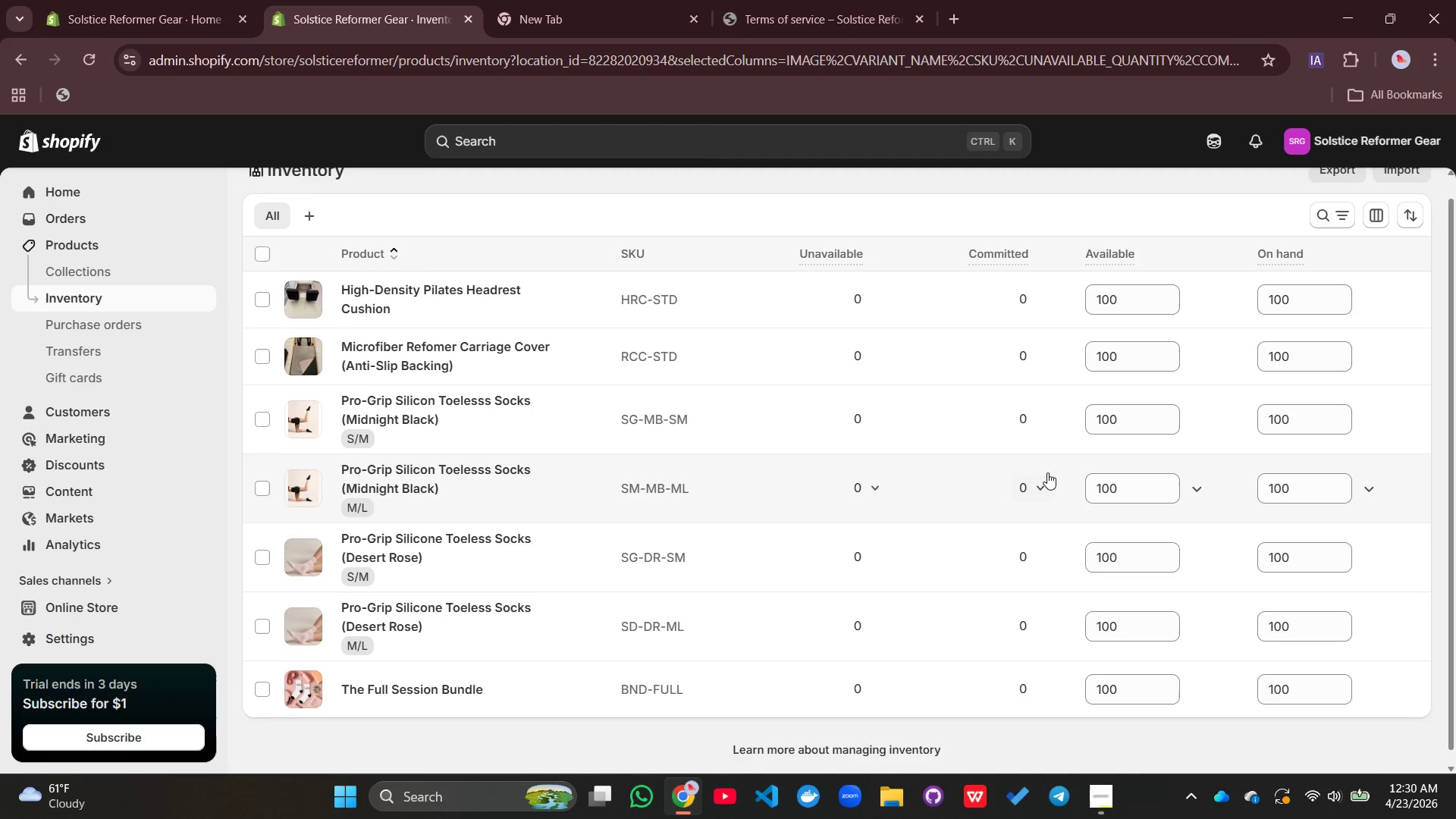 
scroll: coordinate [1047, 472], scroll_direction: up, amount: 2.0
 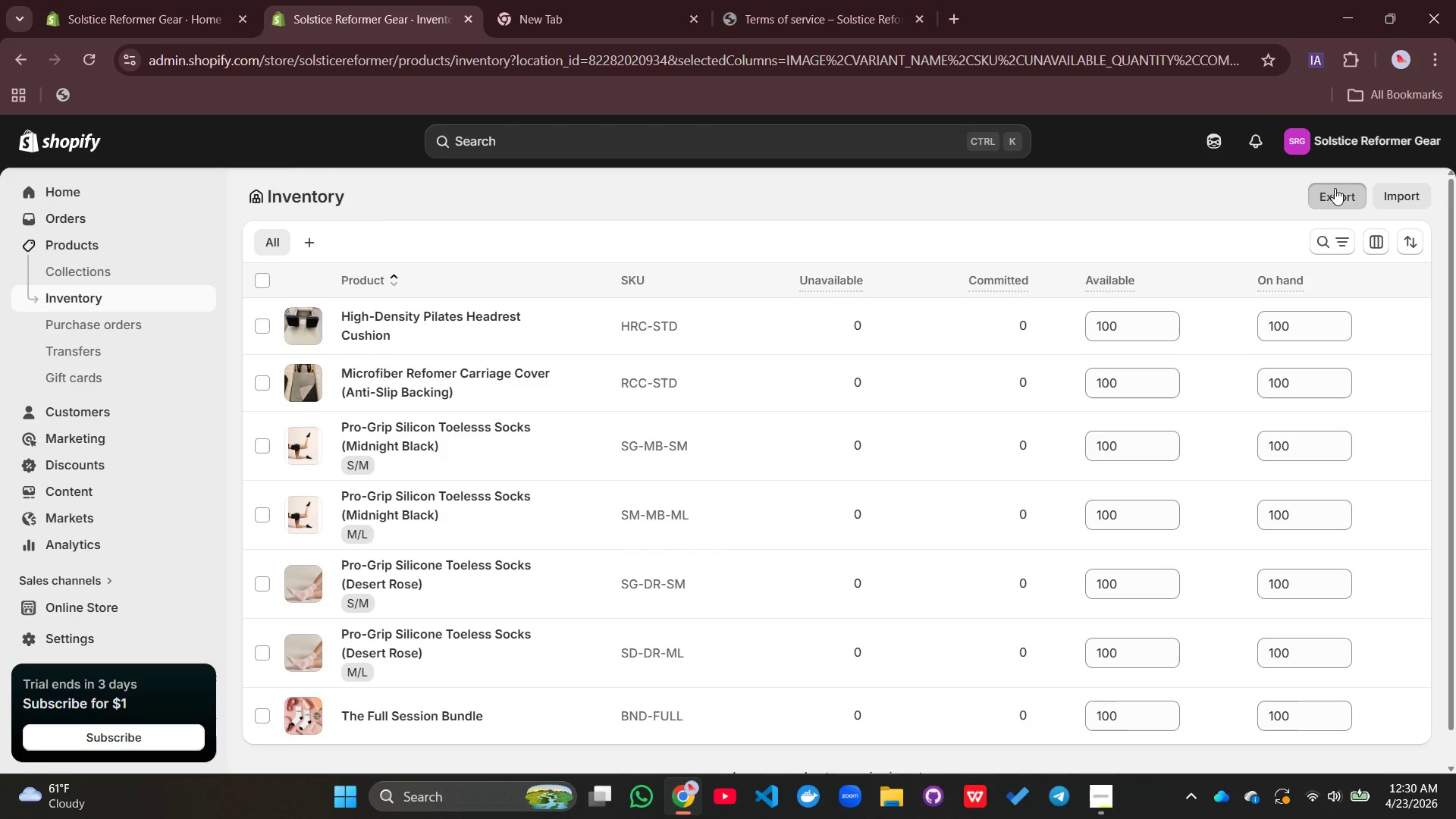 
left_click([1335, 188])
 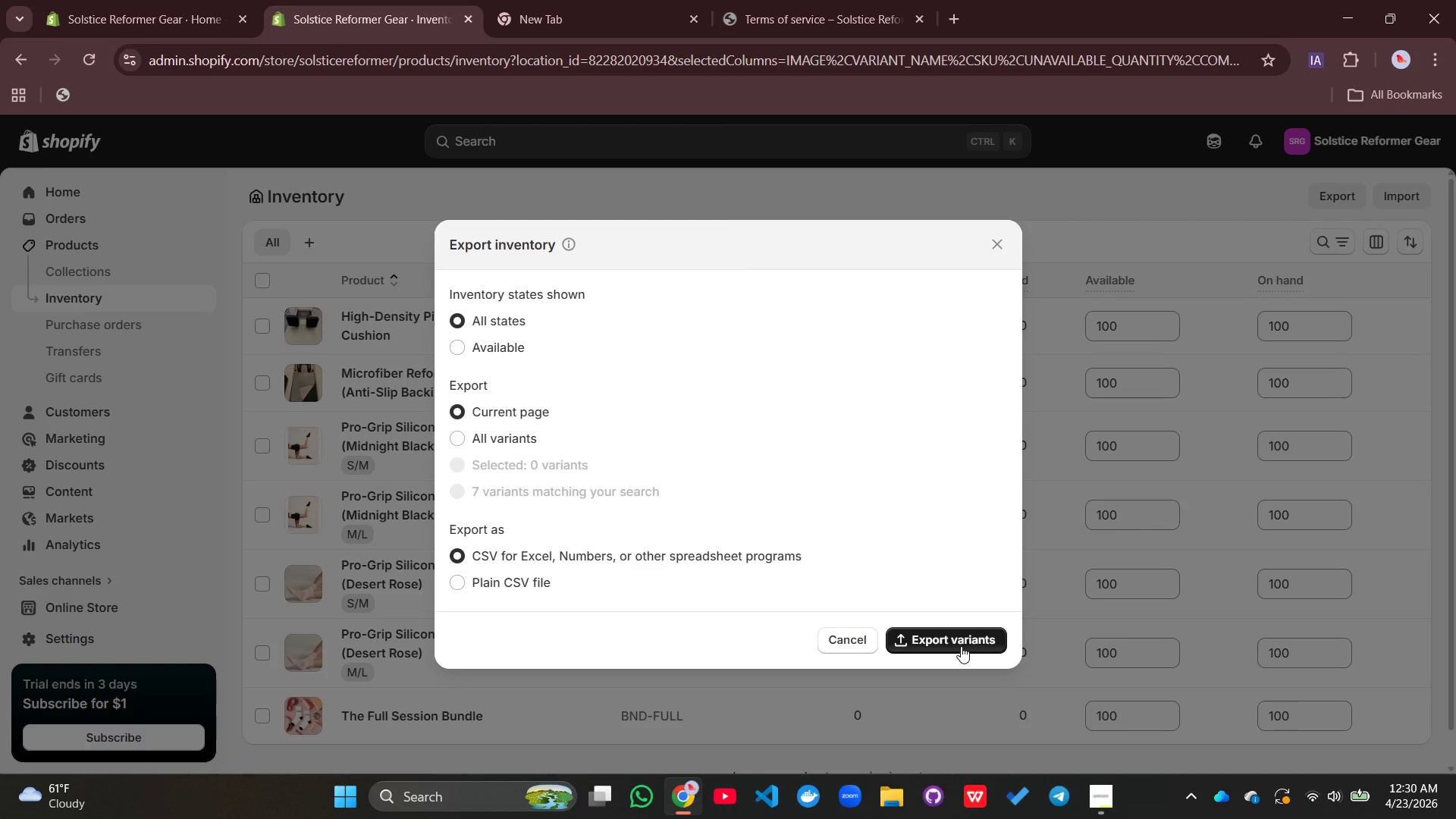 
wait(5.91)
 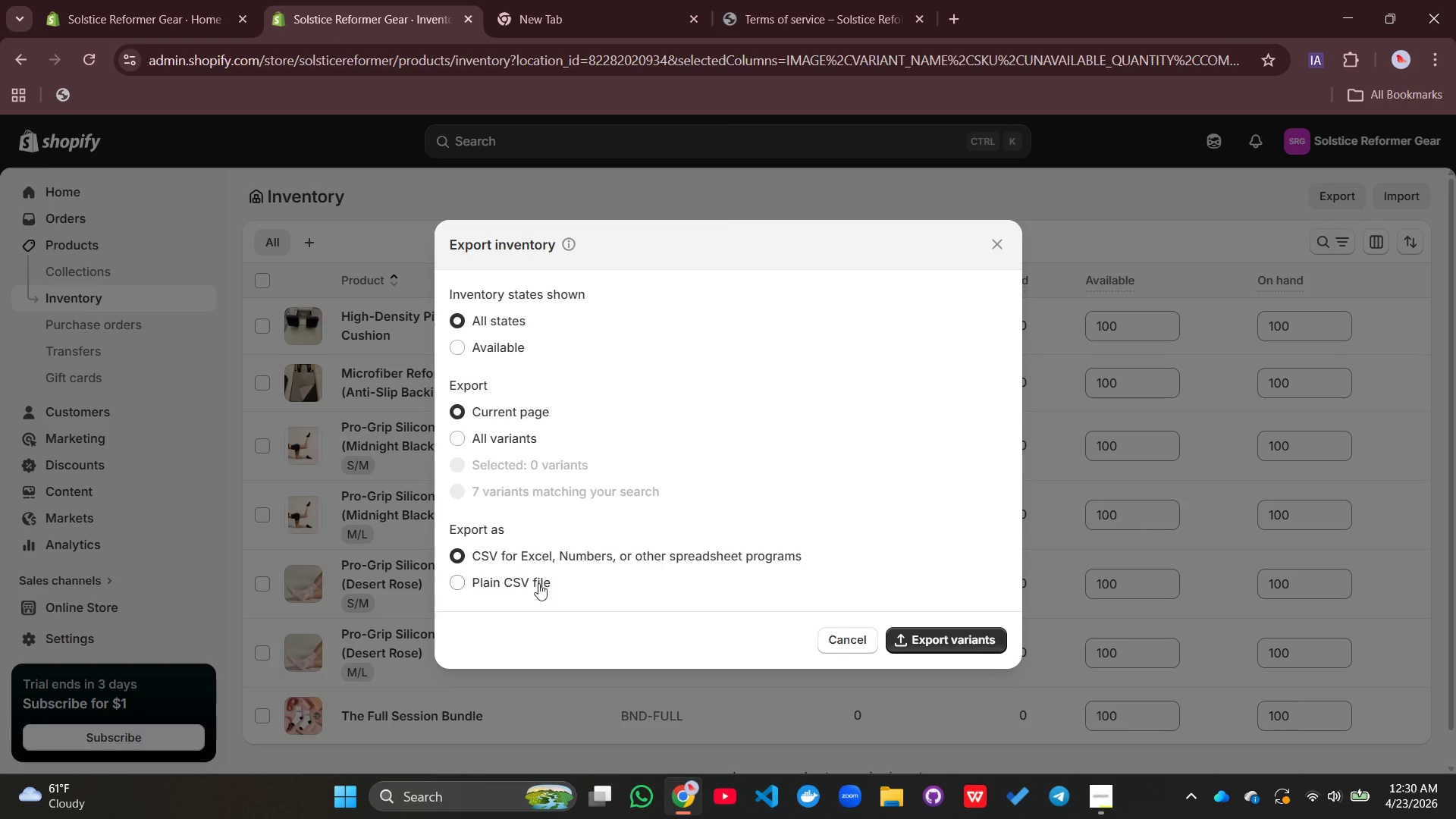 
left_click([952, 634])
 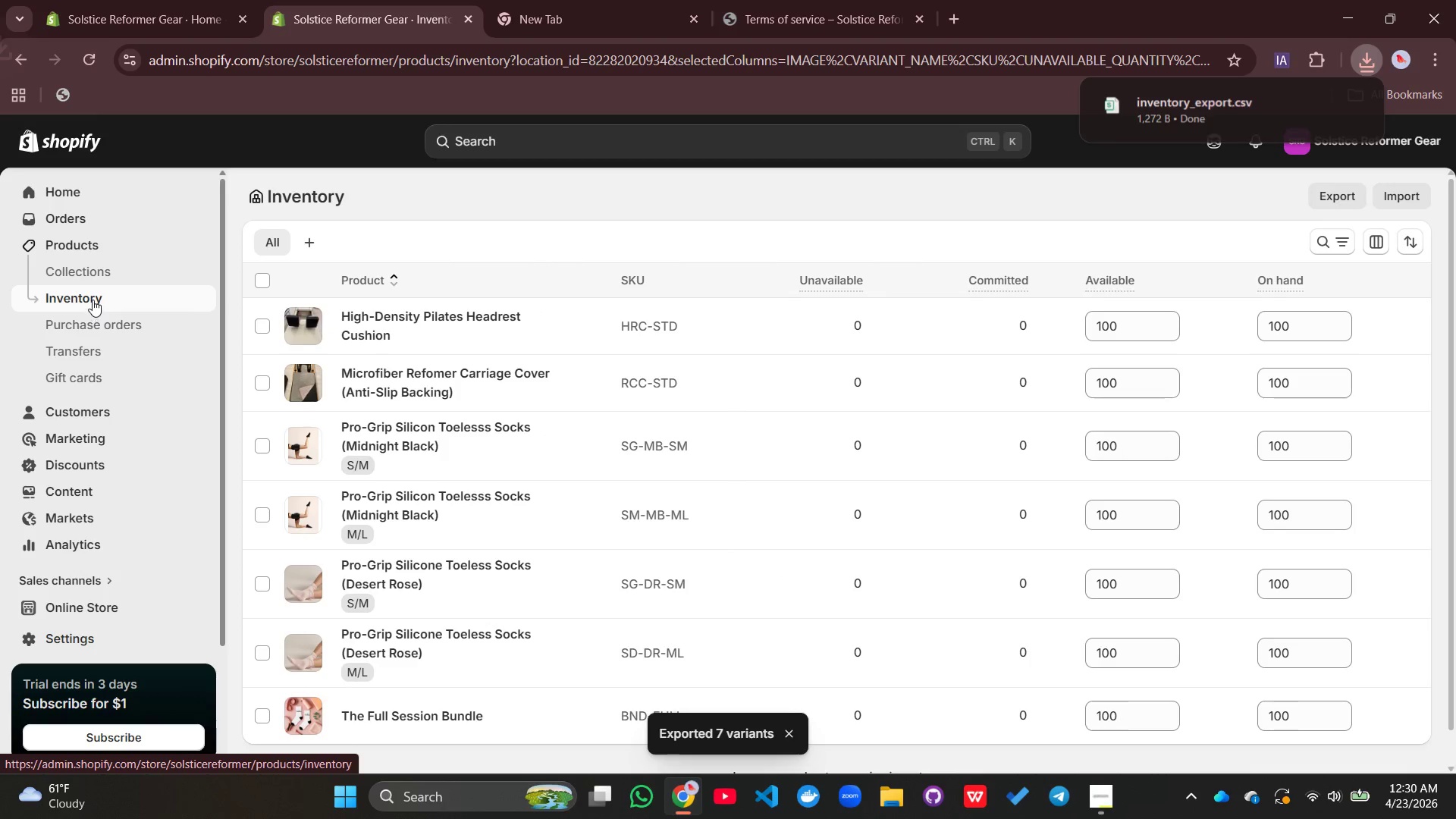 
left_click([93, 279])
 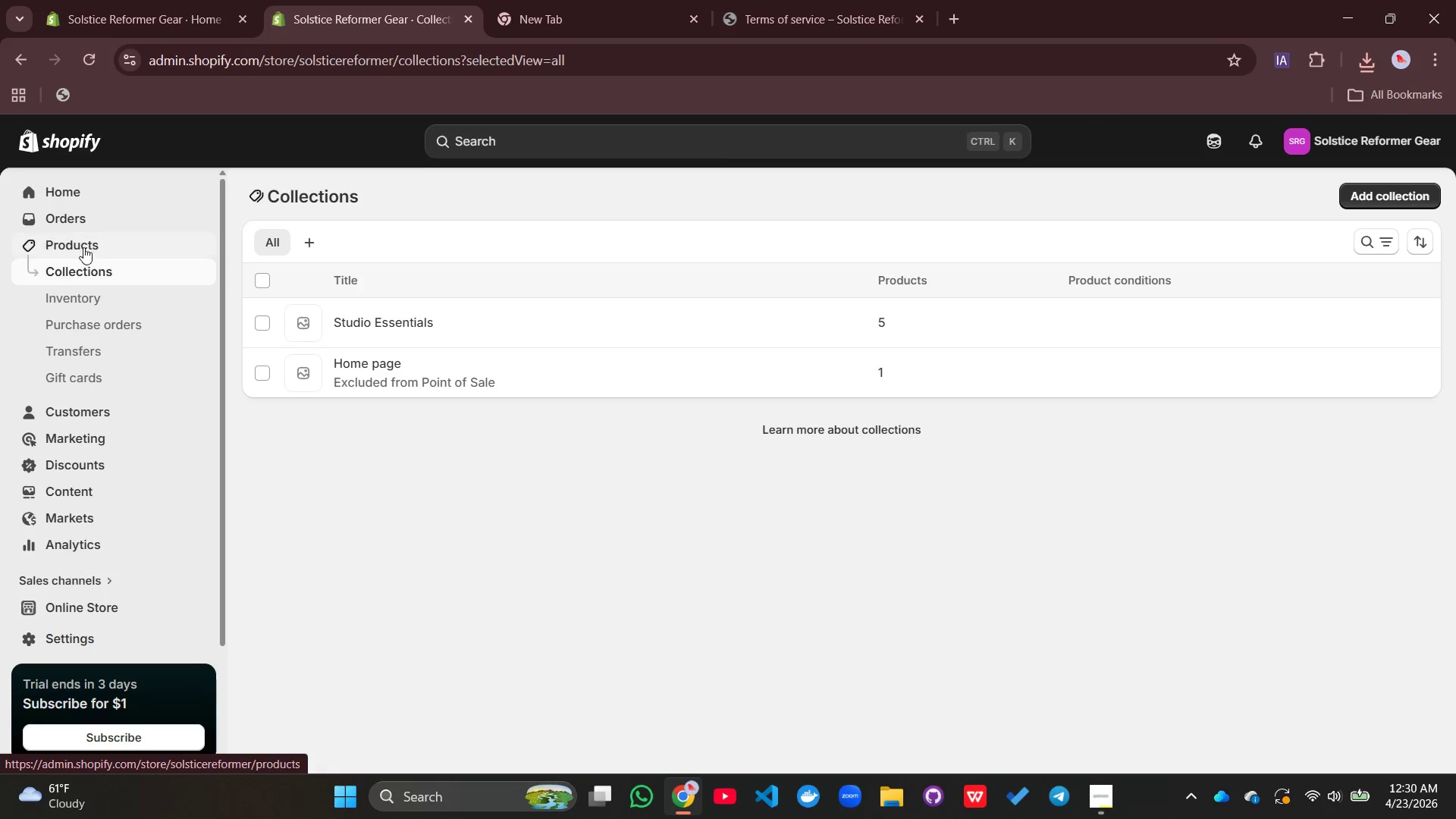 
left_click([84, 244])
 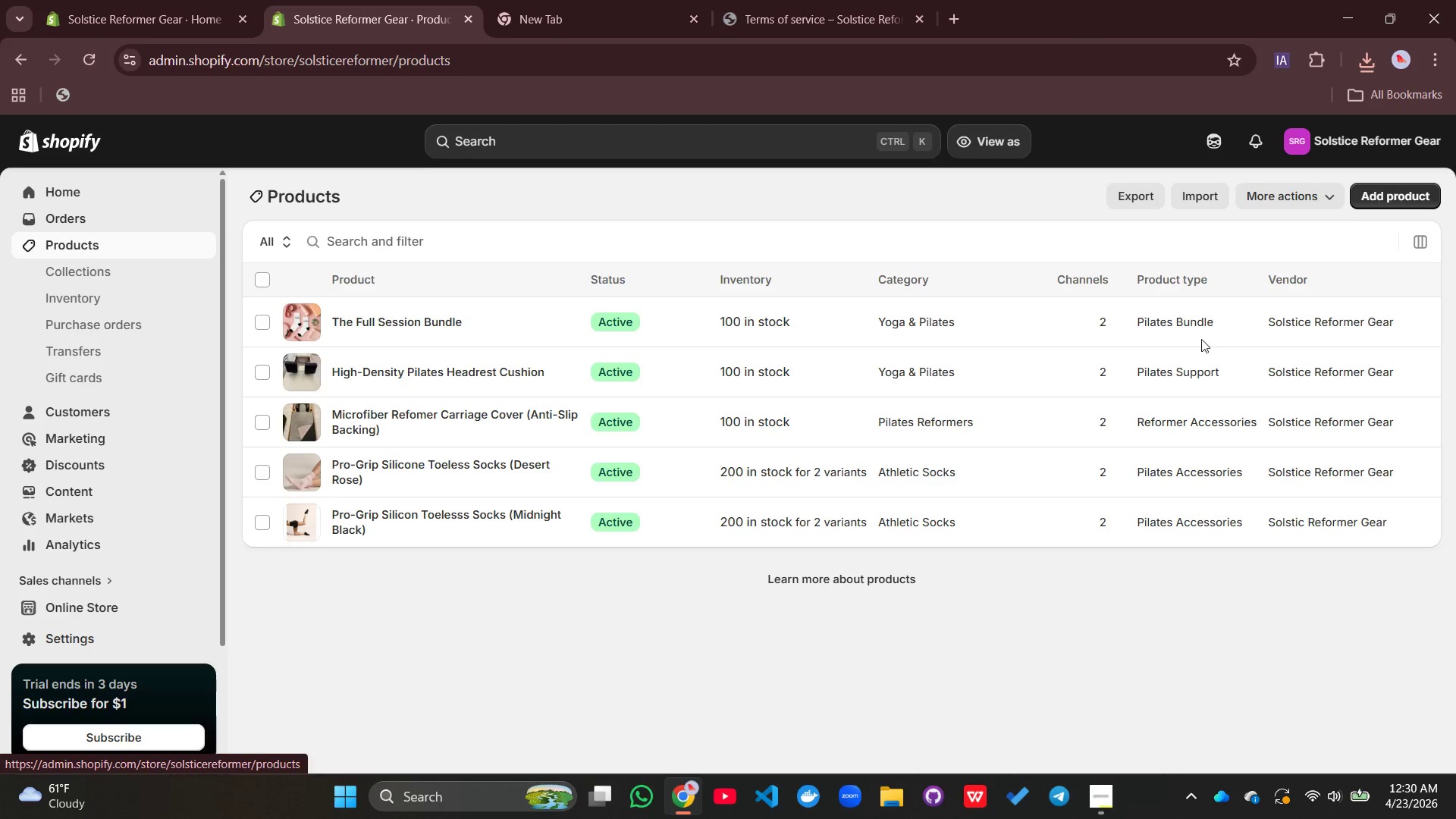 
mouse_move([1125, 204])
 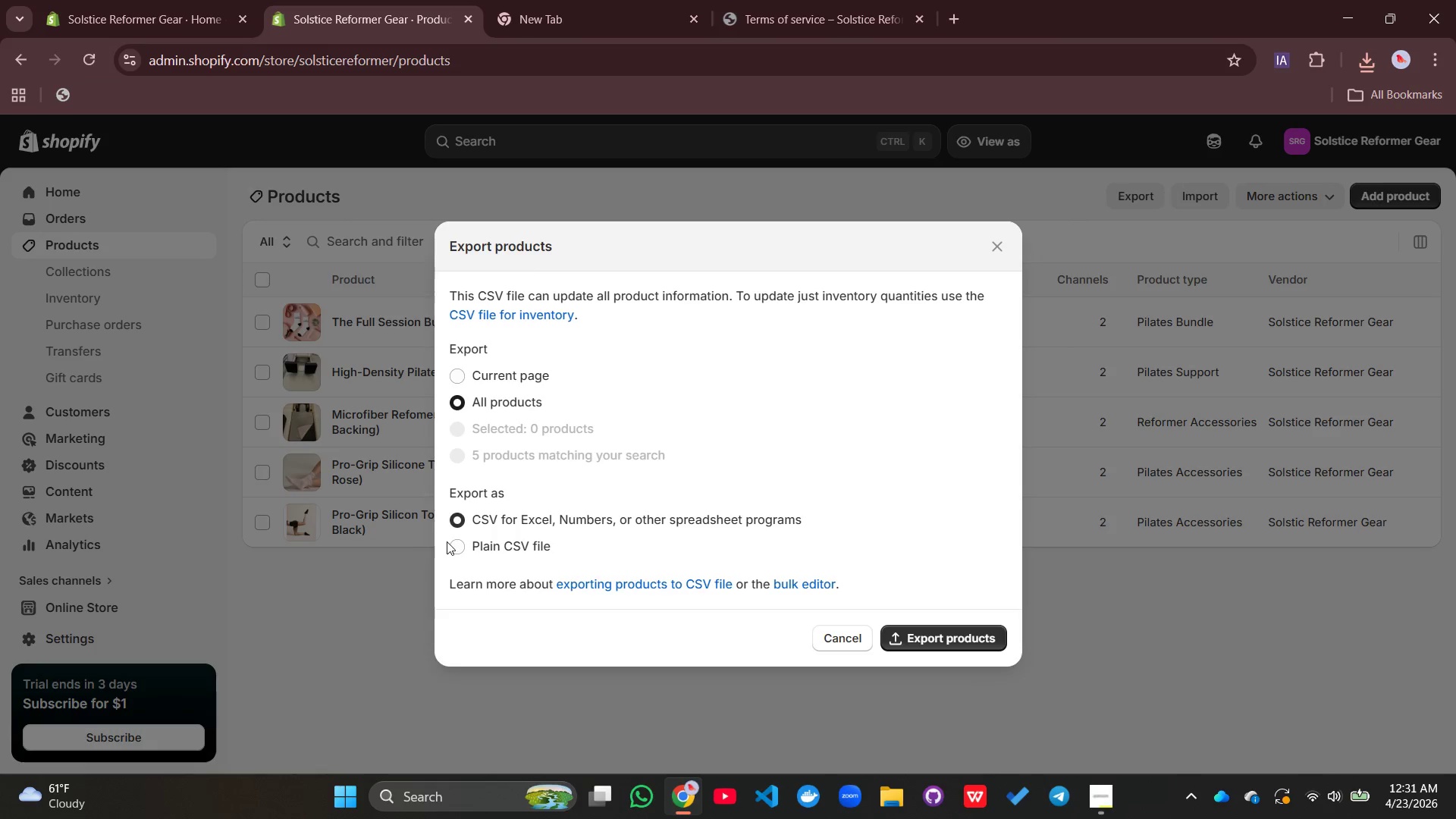 
wait(7.99)
 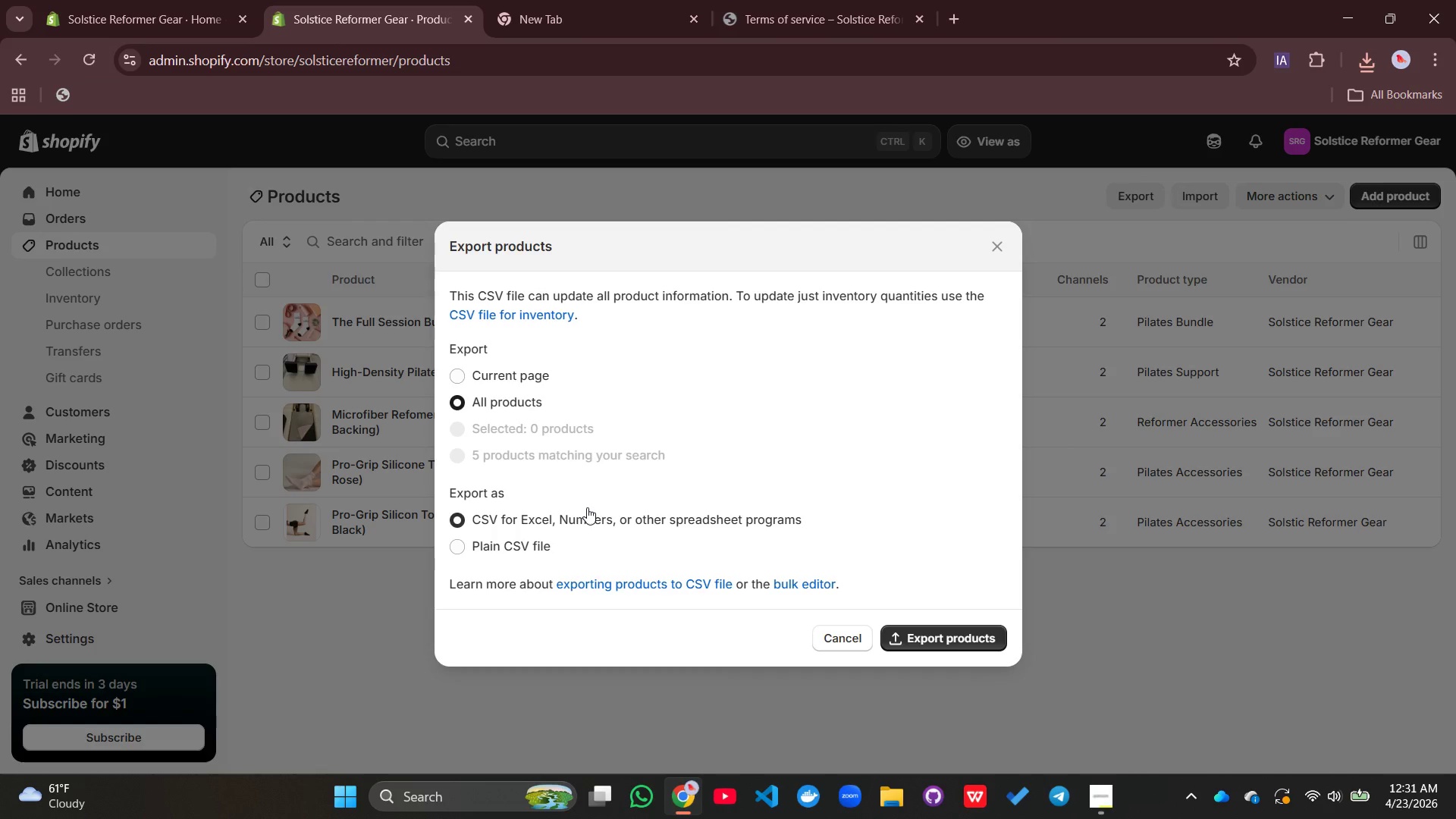 
left_click([465, 547])
 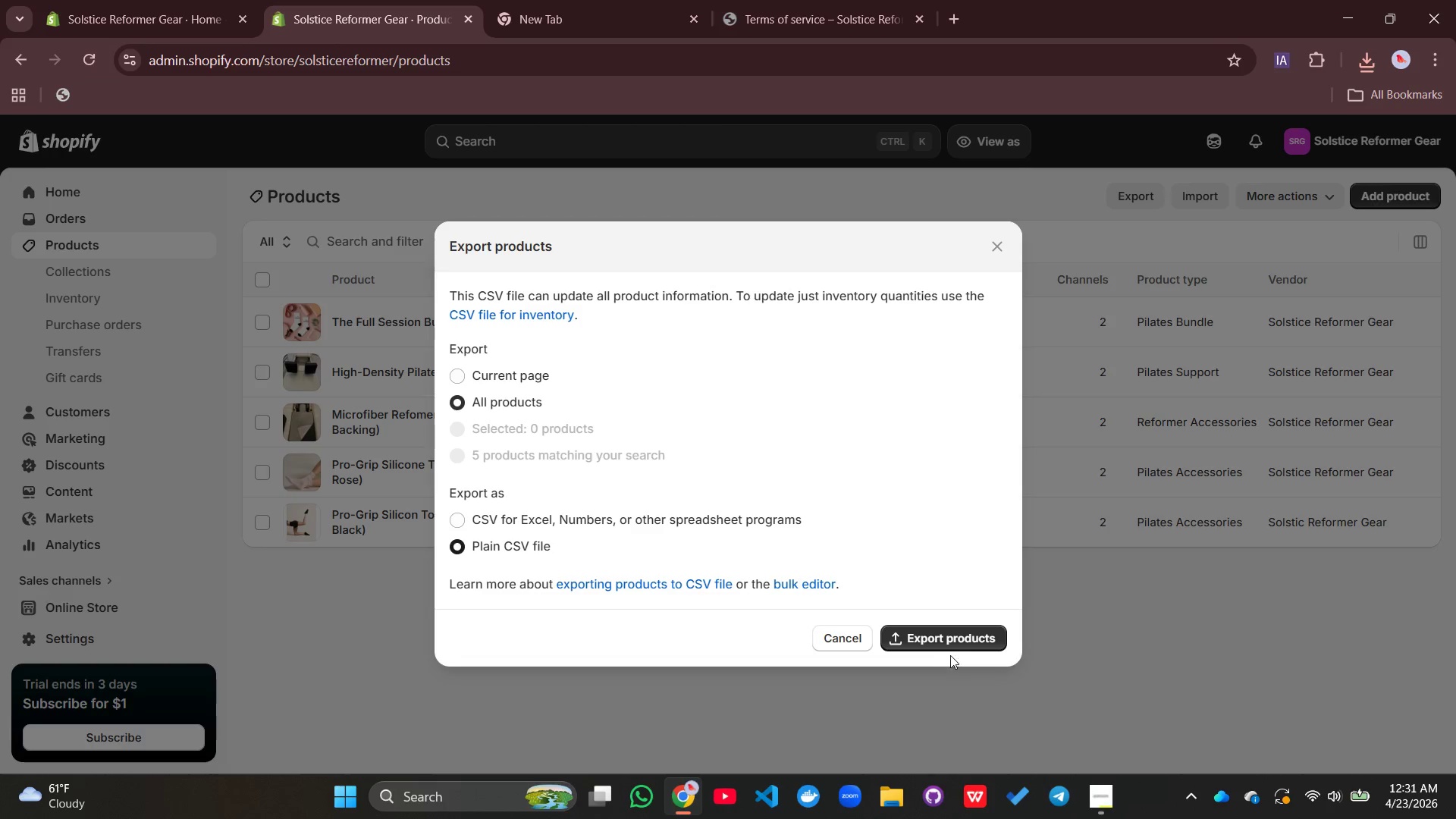 
left_click([937, 639])
 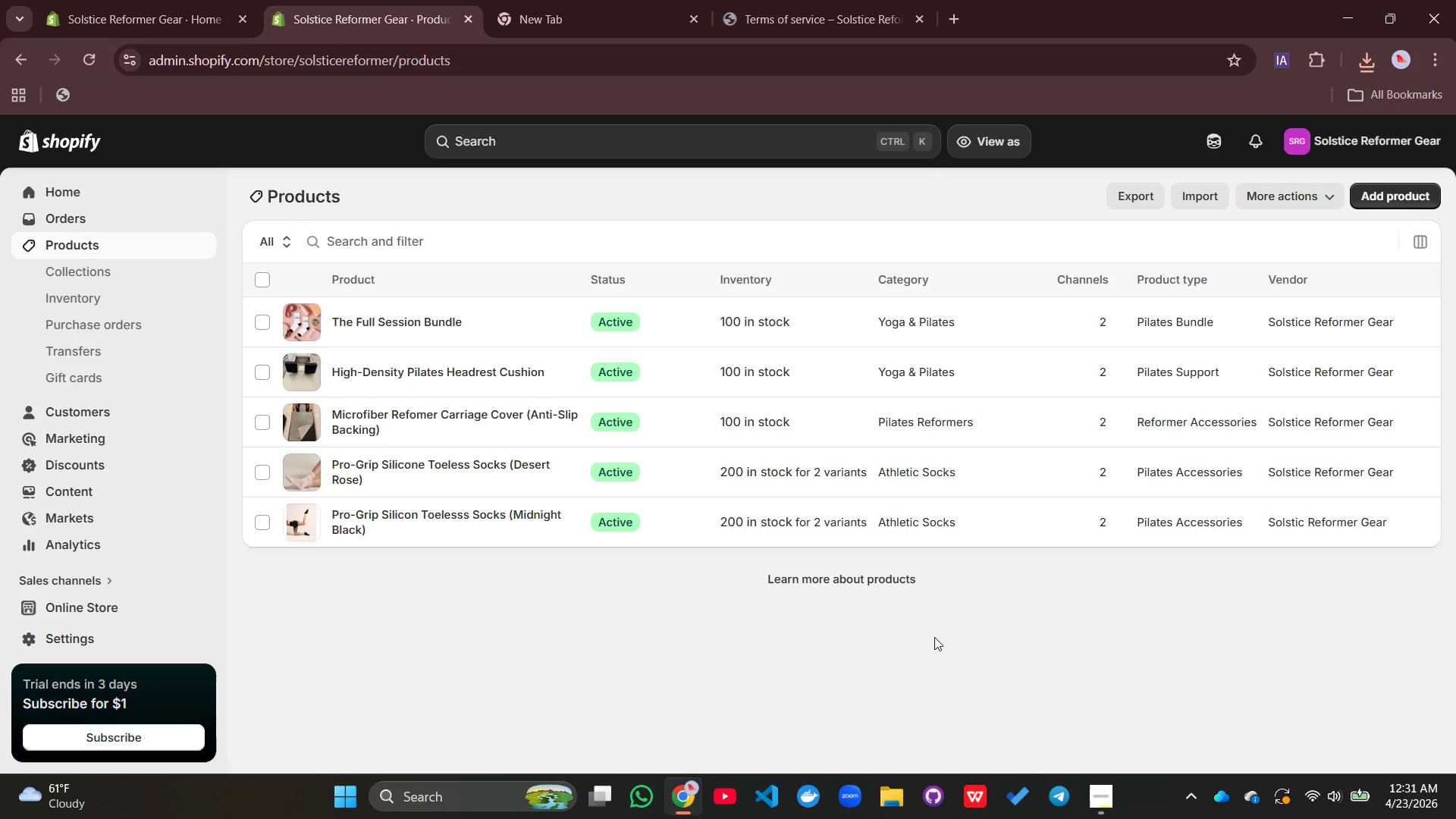 
wait(20.09)
 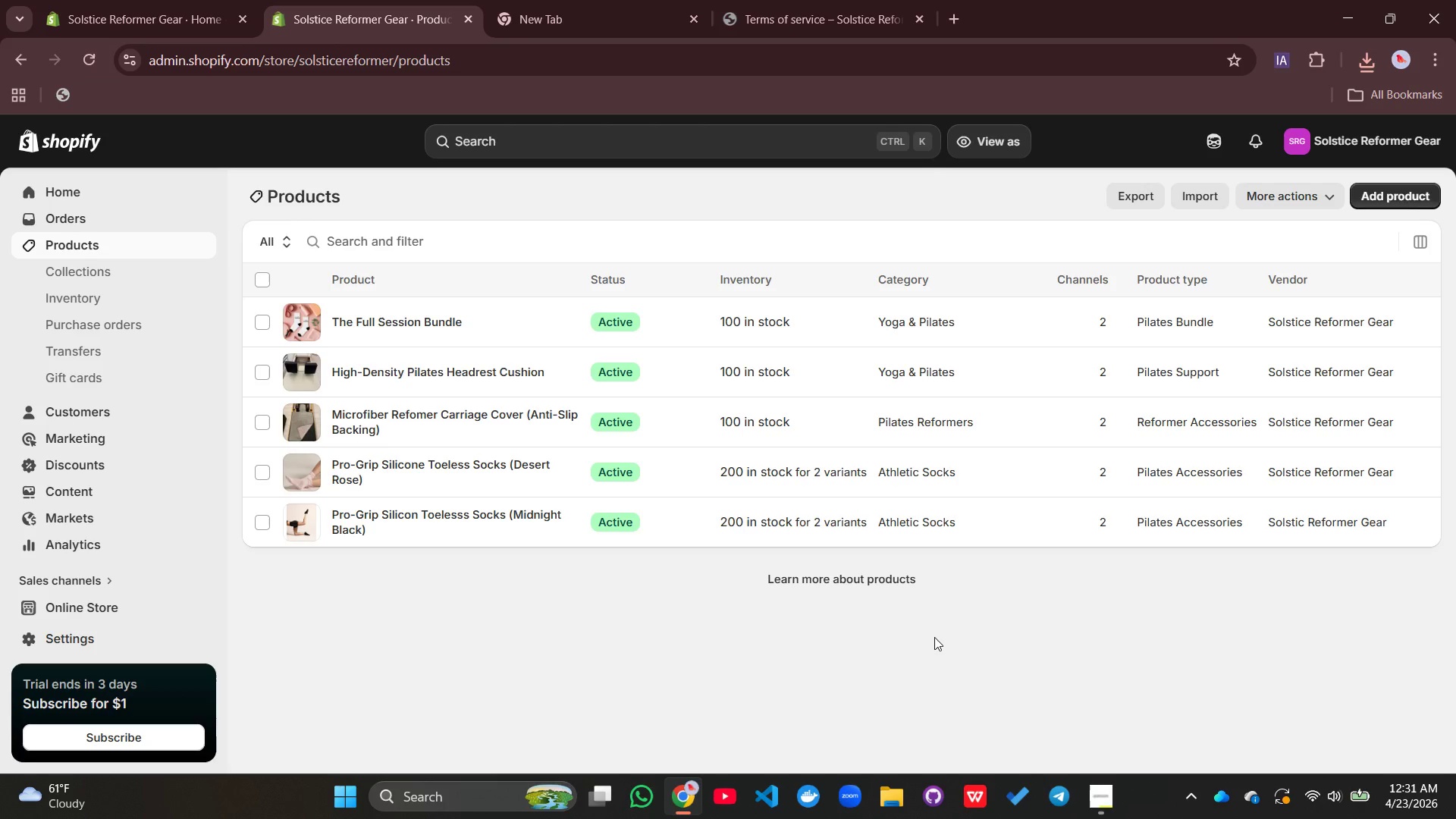 
left_click([1111, 804])